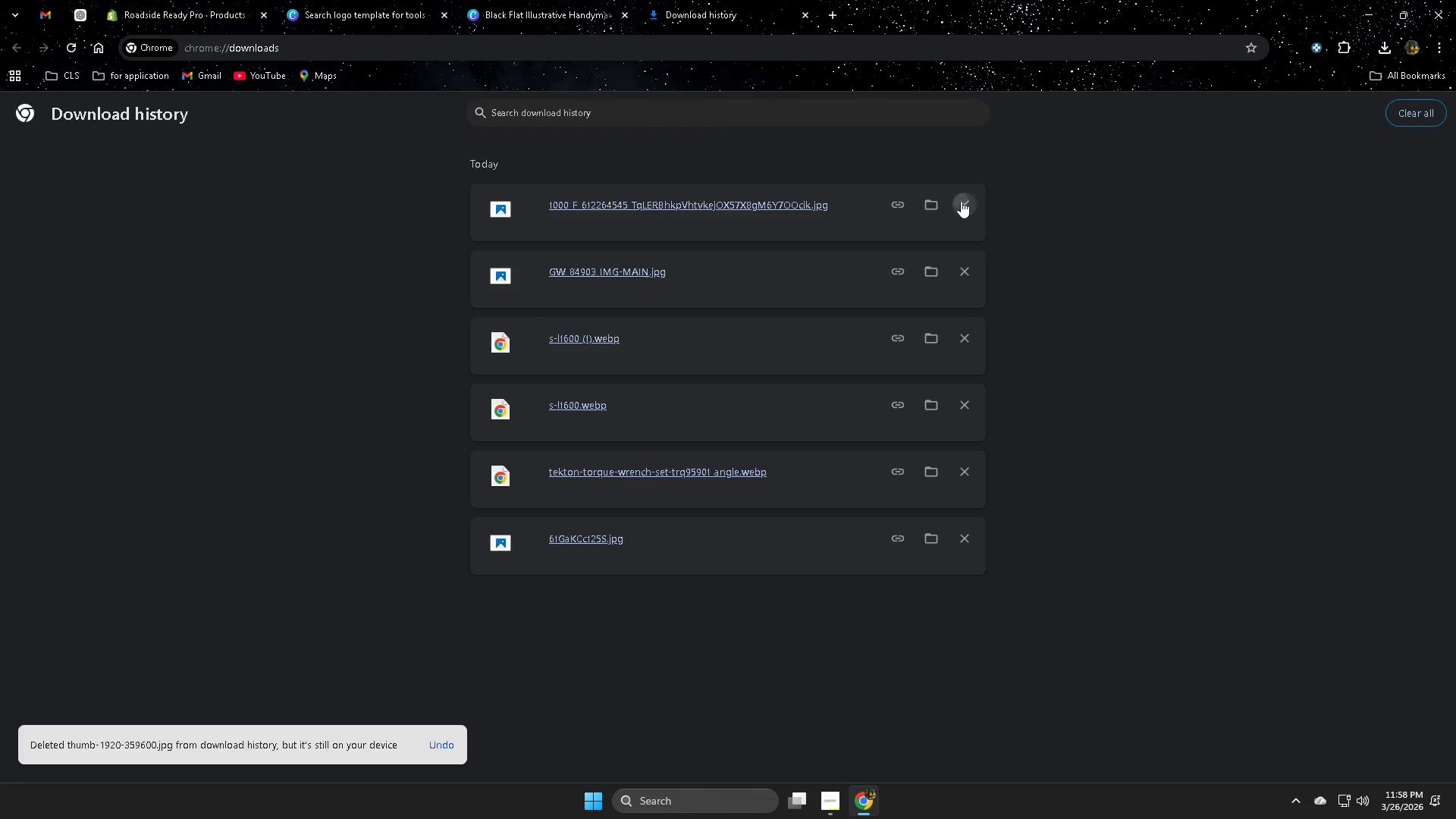 
triple_click([961, 201])
 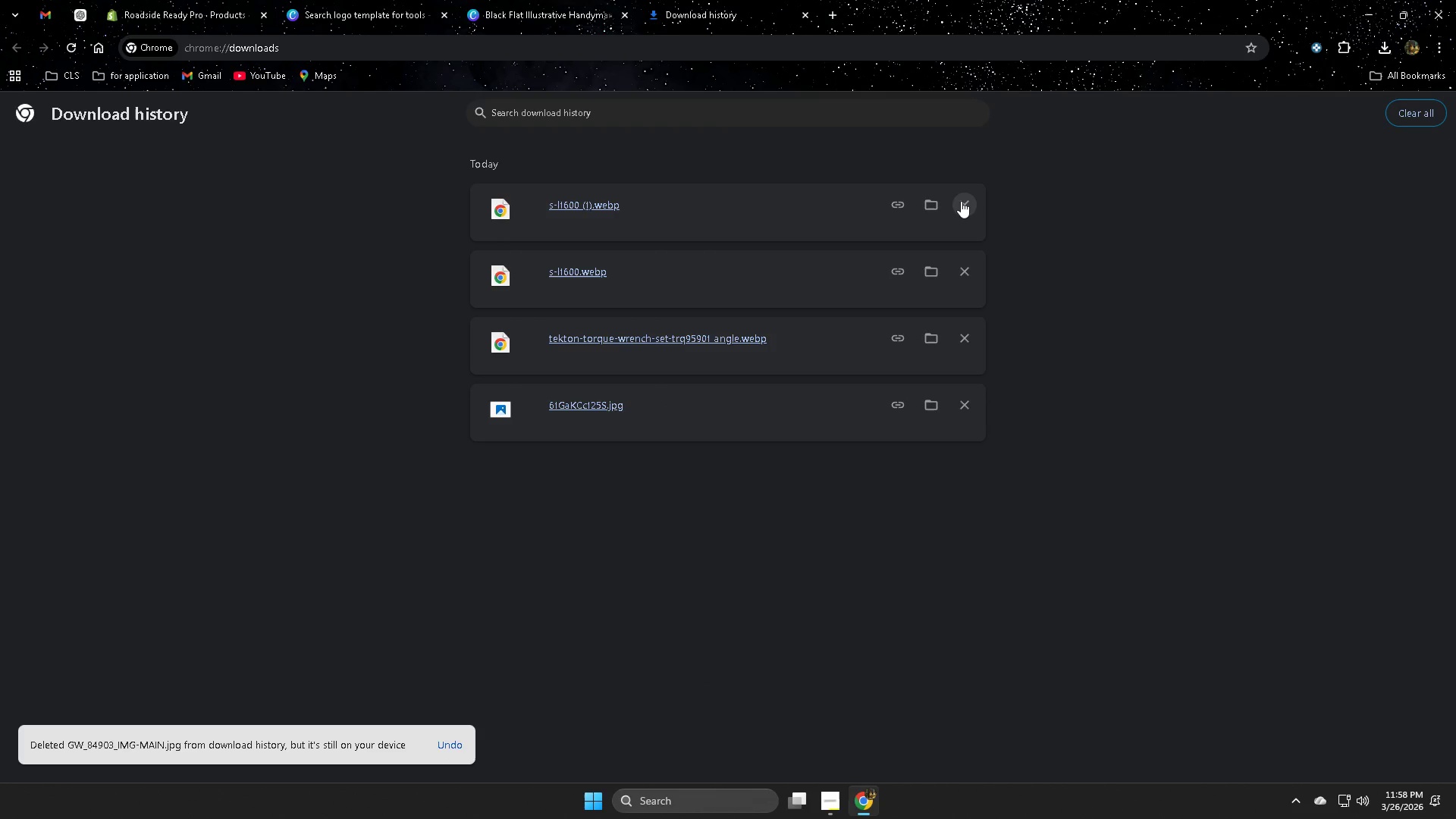 
triple_click([961, 201])
 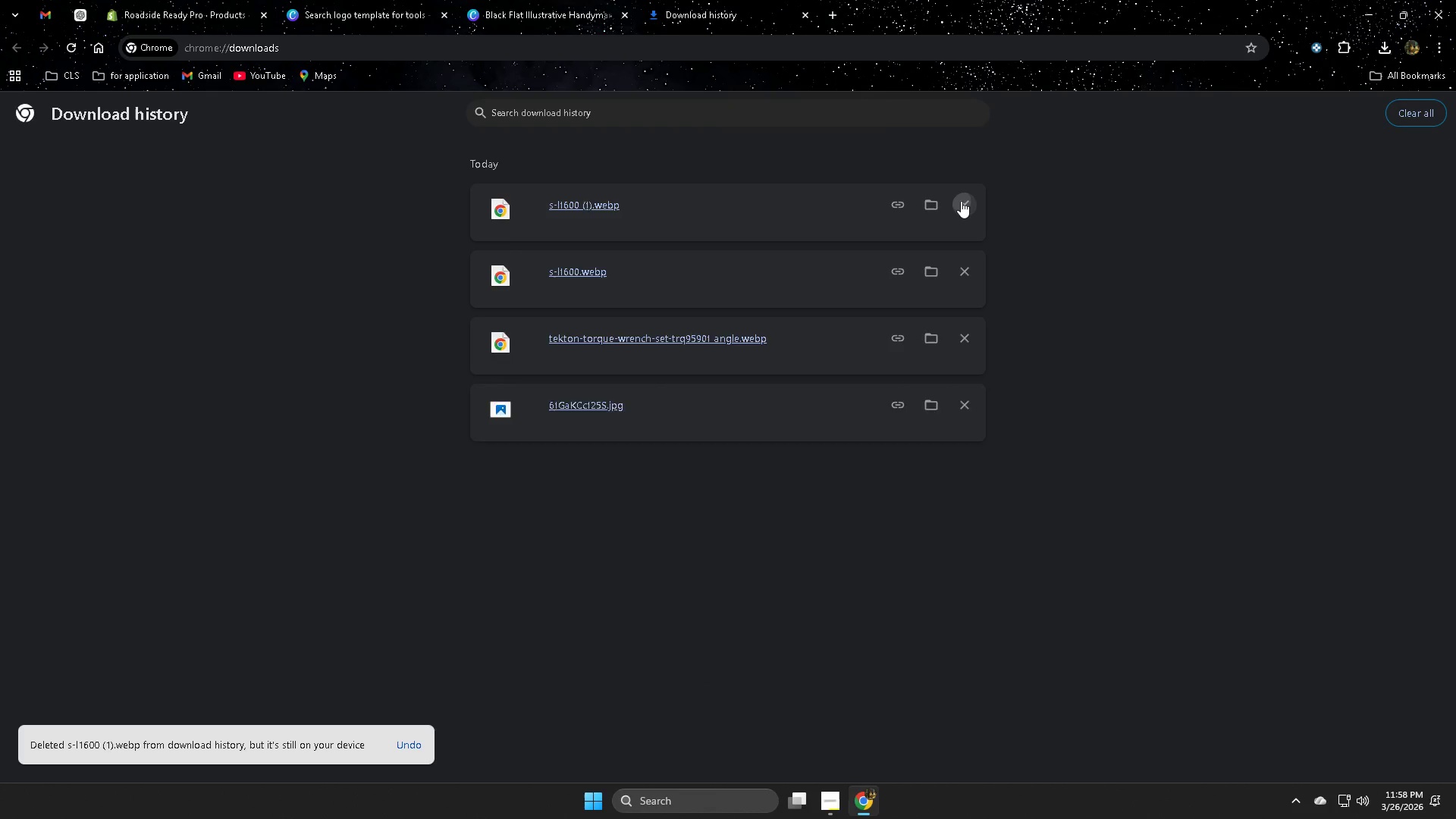 
triple_click([961, 201])
 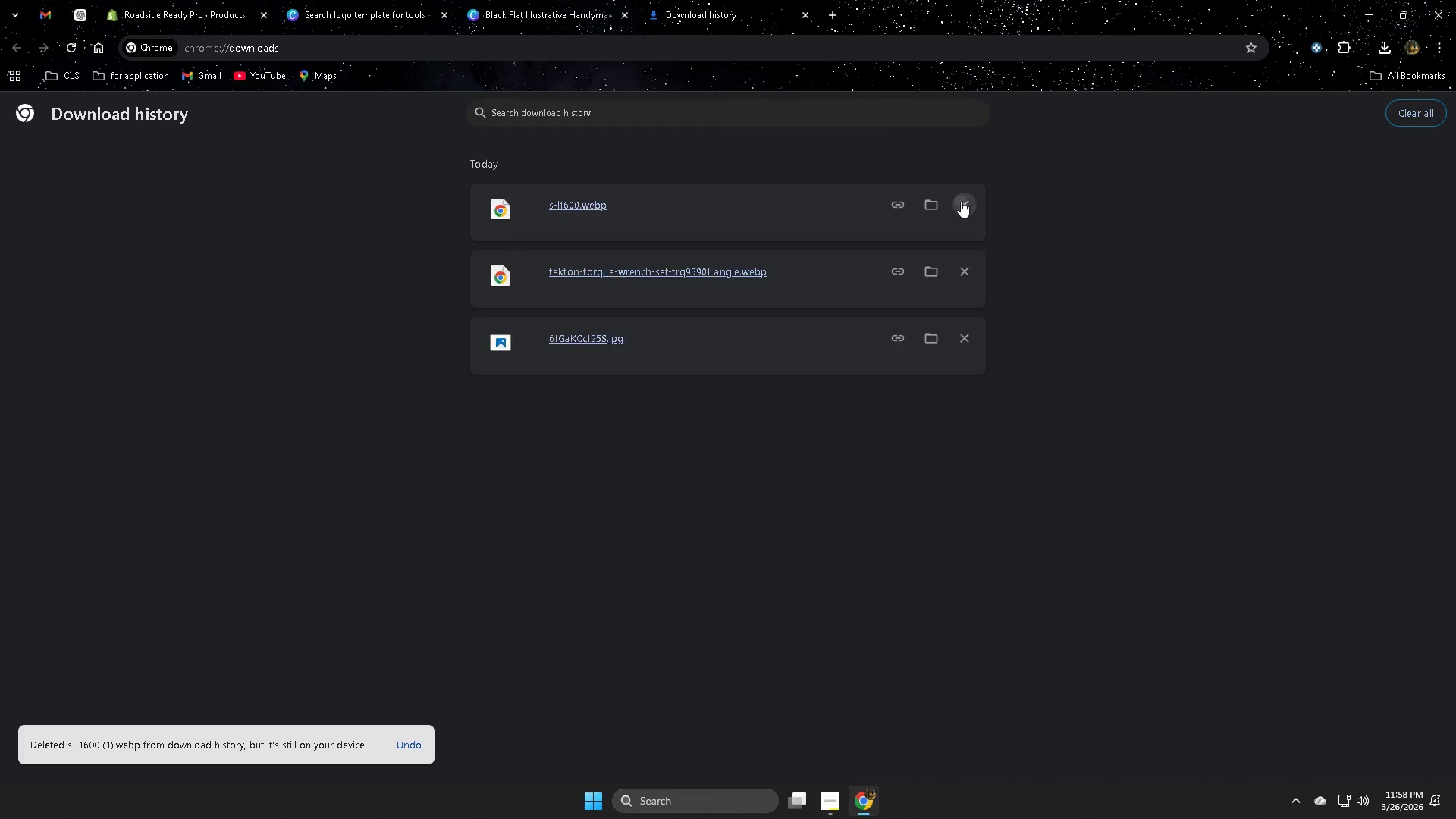 
triple_click([961, 201])
 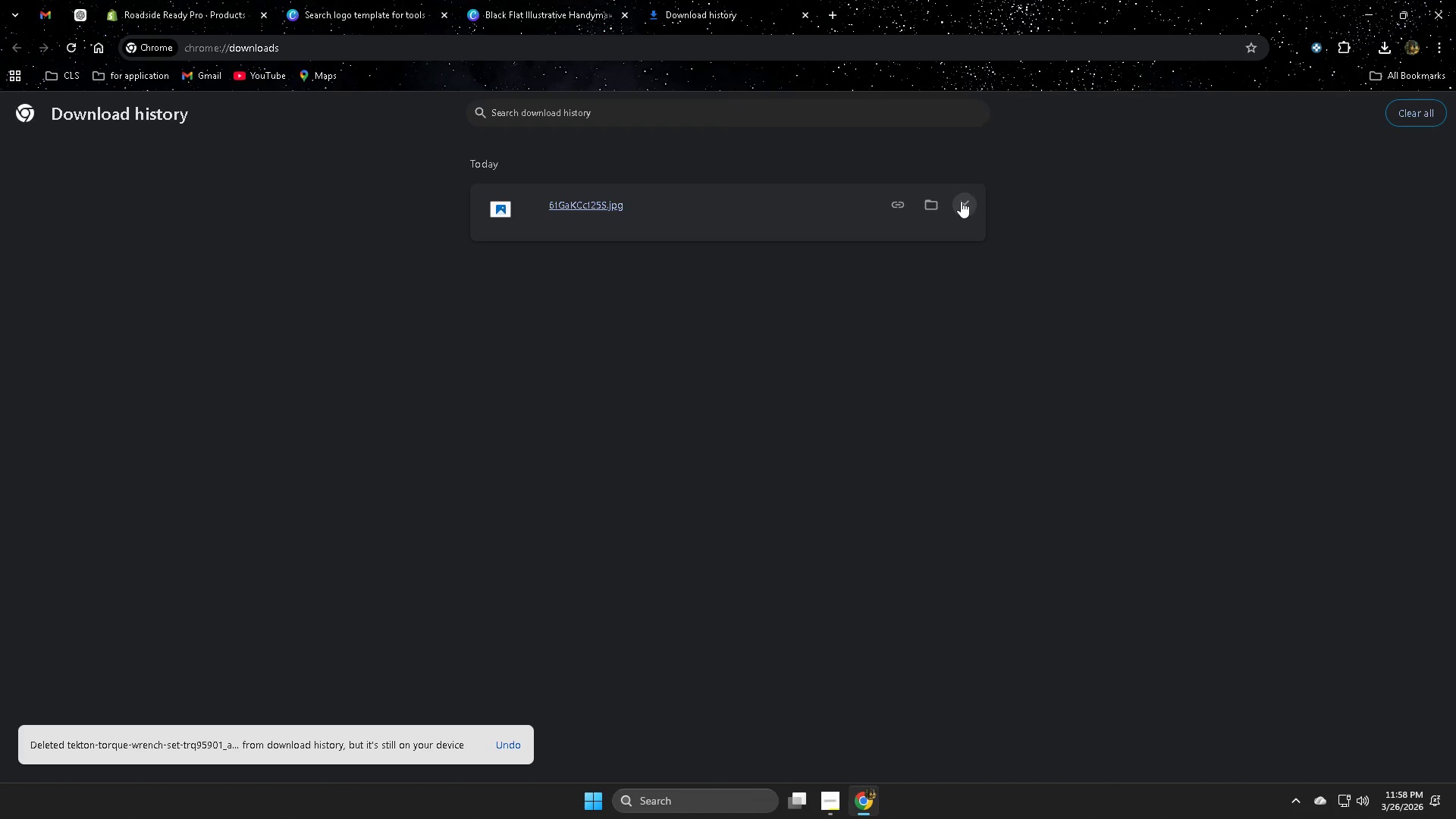 
triple_click([961, 201])
 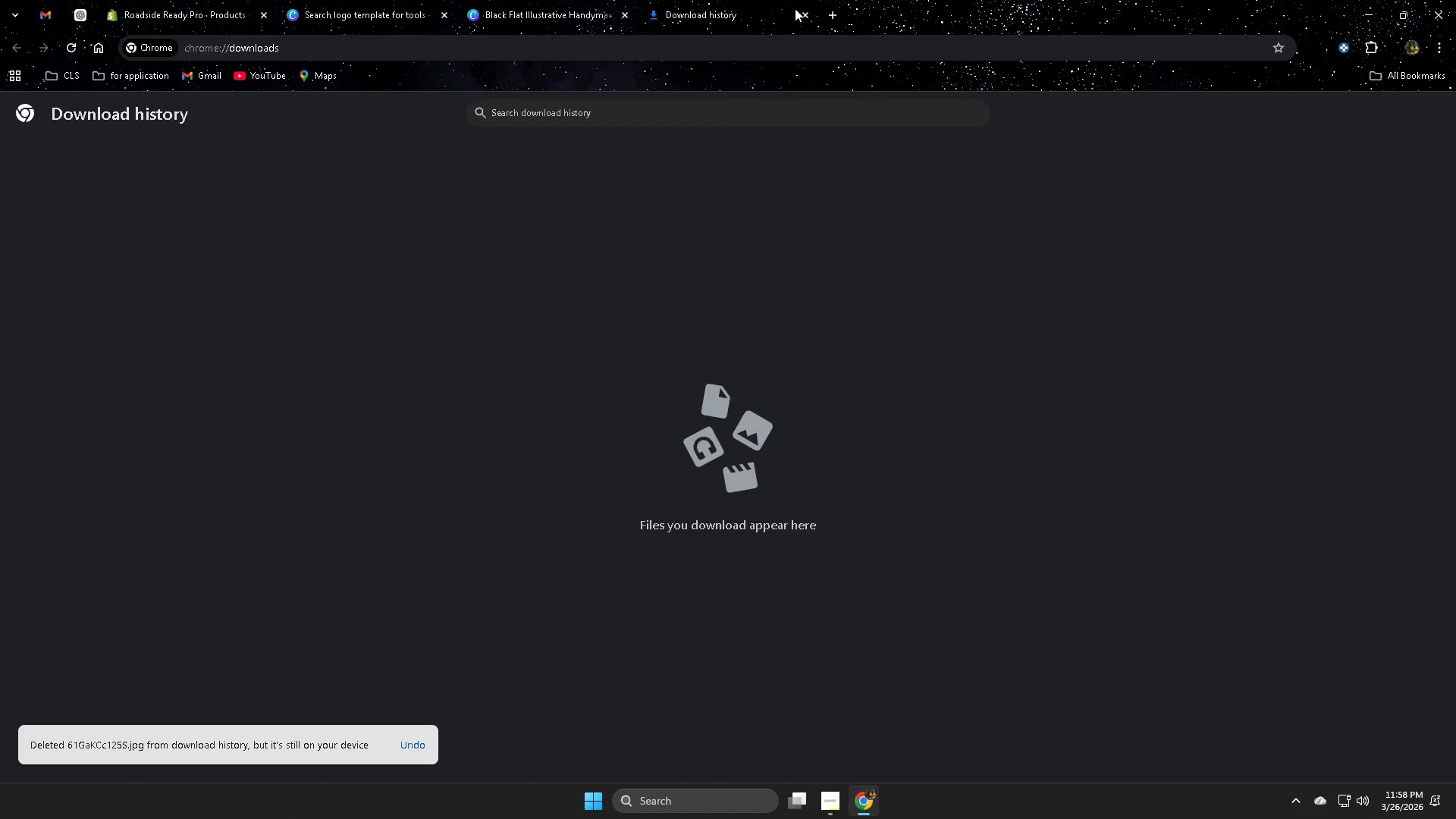 
left_click([704, 2])
 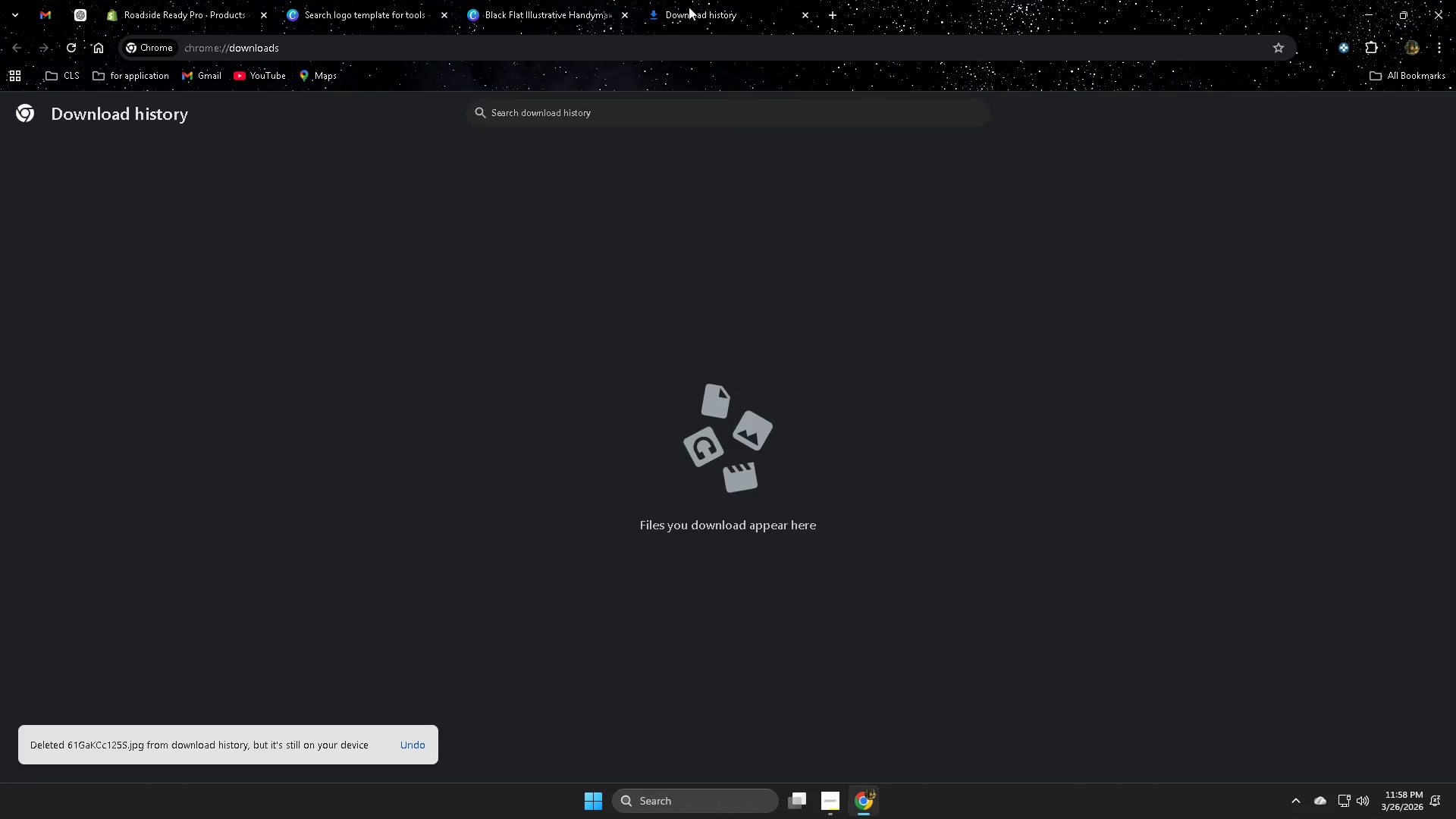 
key(Control+W)
 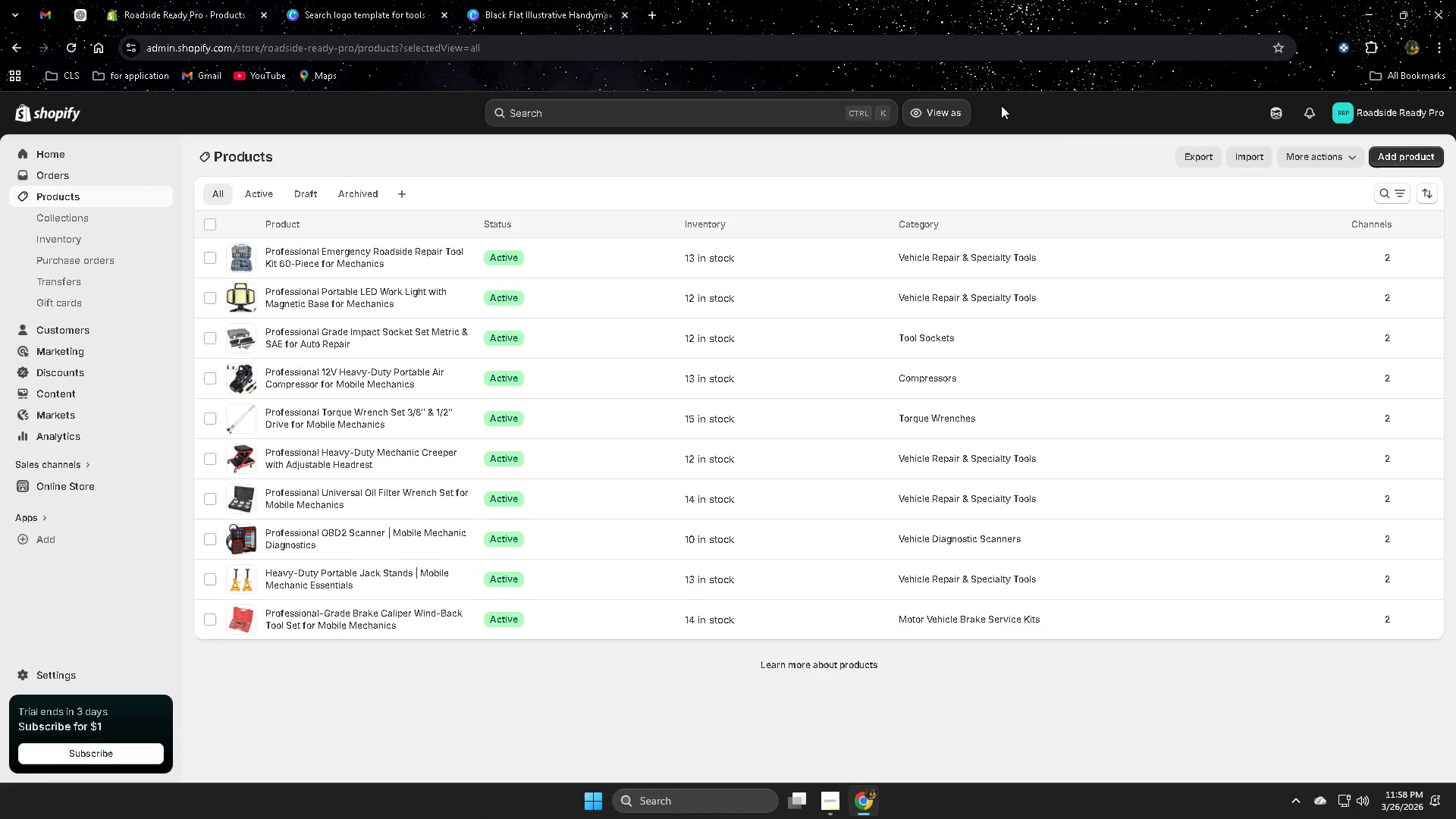 
left_click([1187, 158])
 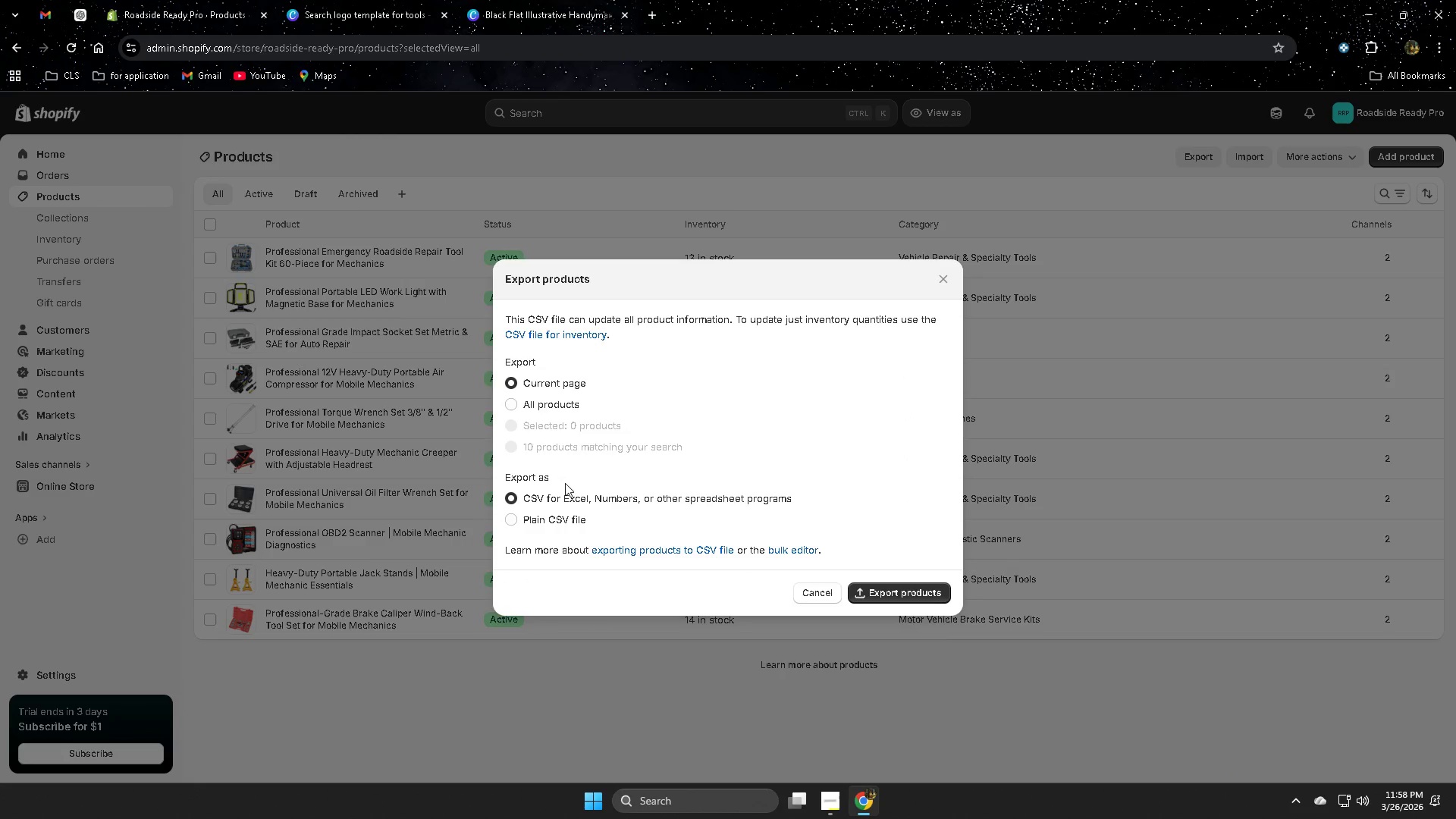 
left_click([513, 404])
 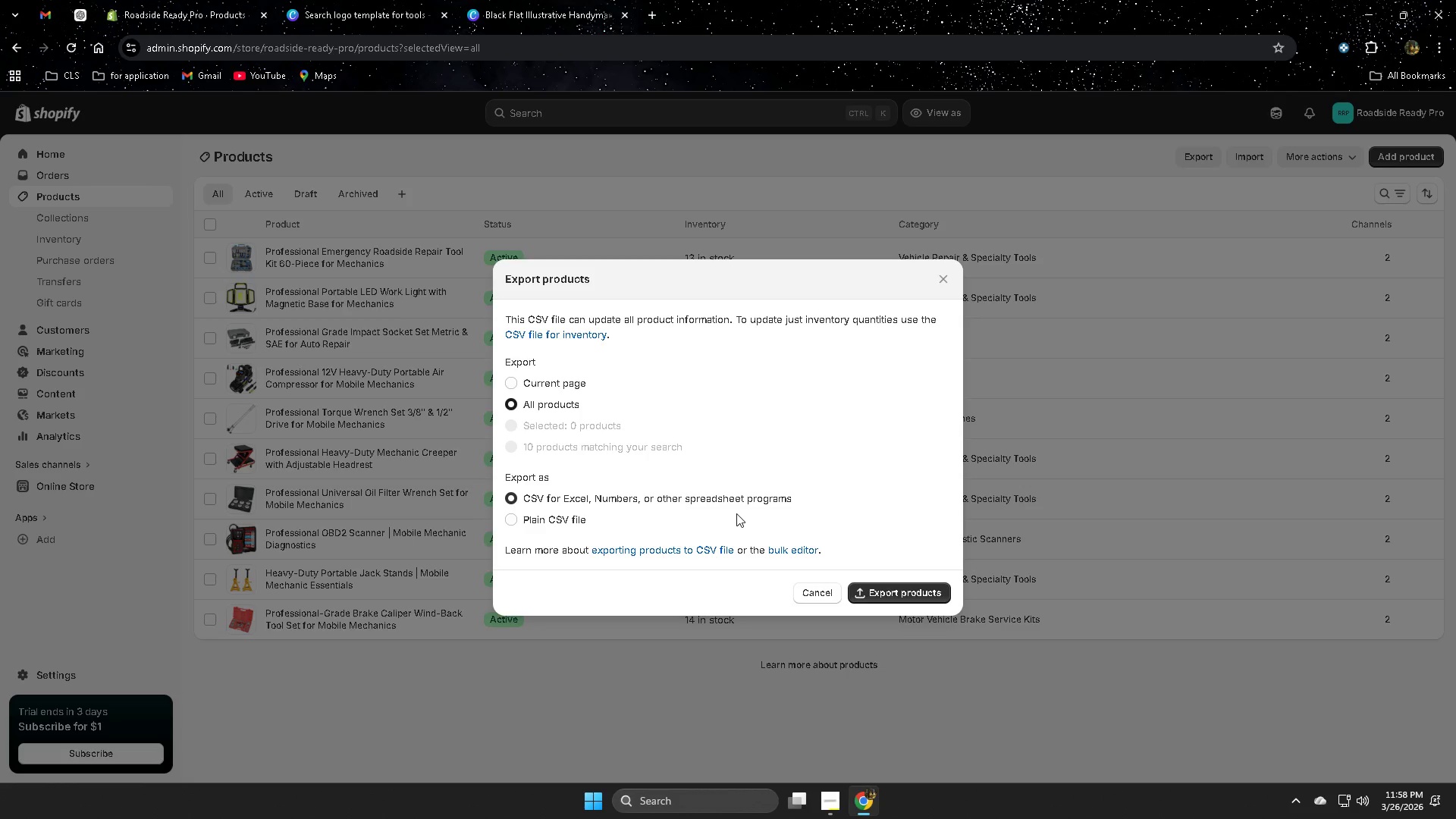 
wait(8.06)
 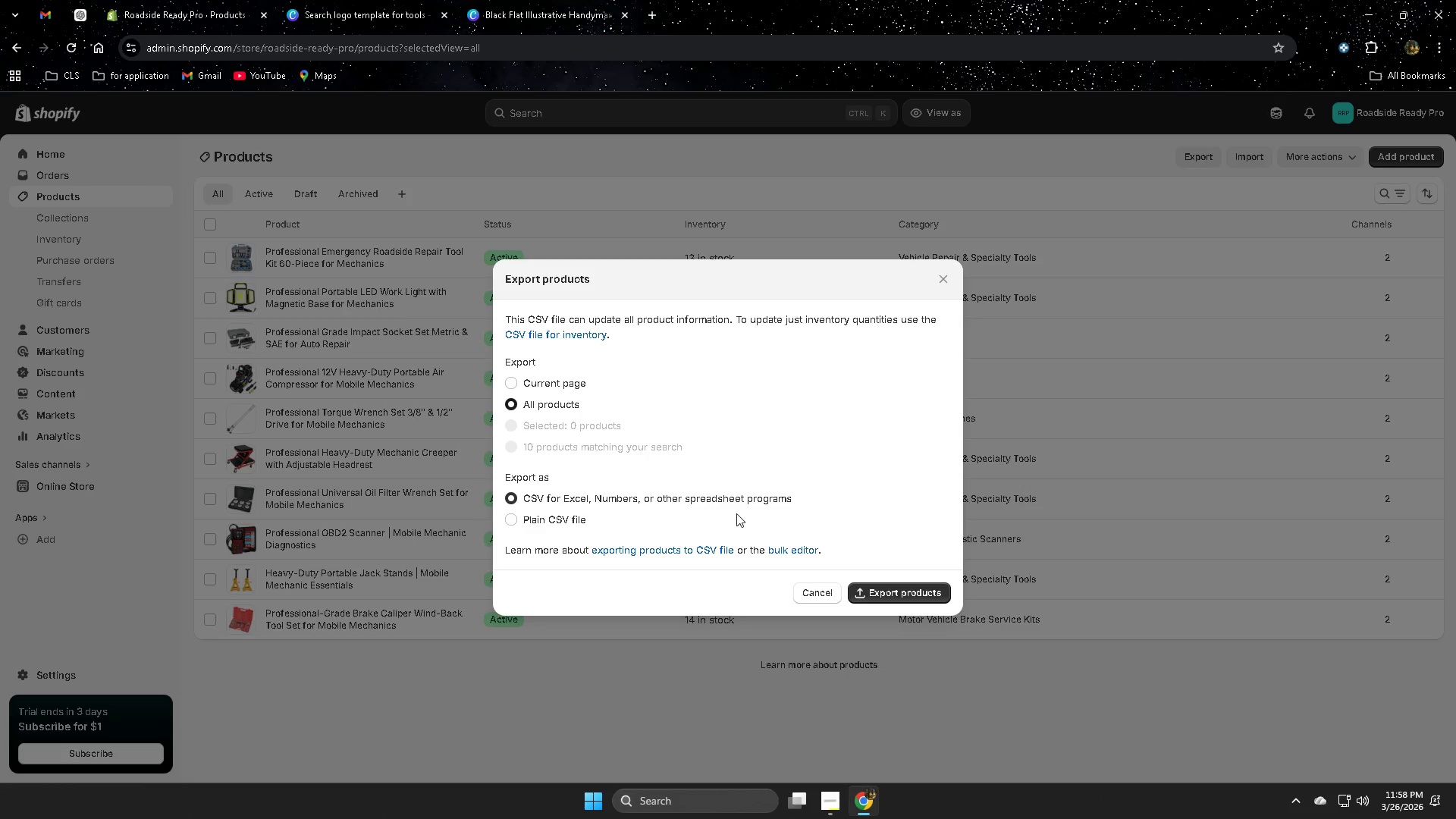 
left_click([908, 595])
 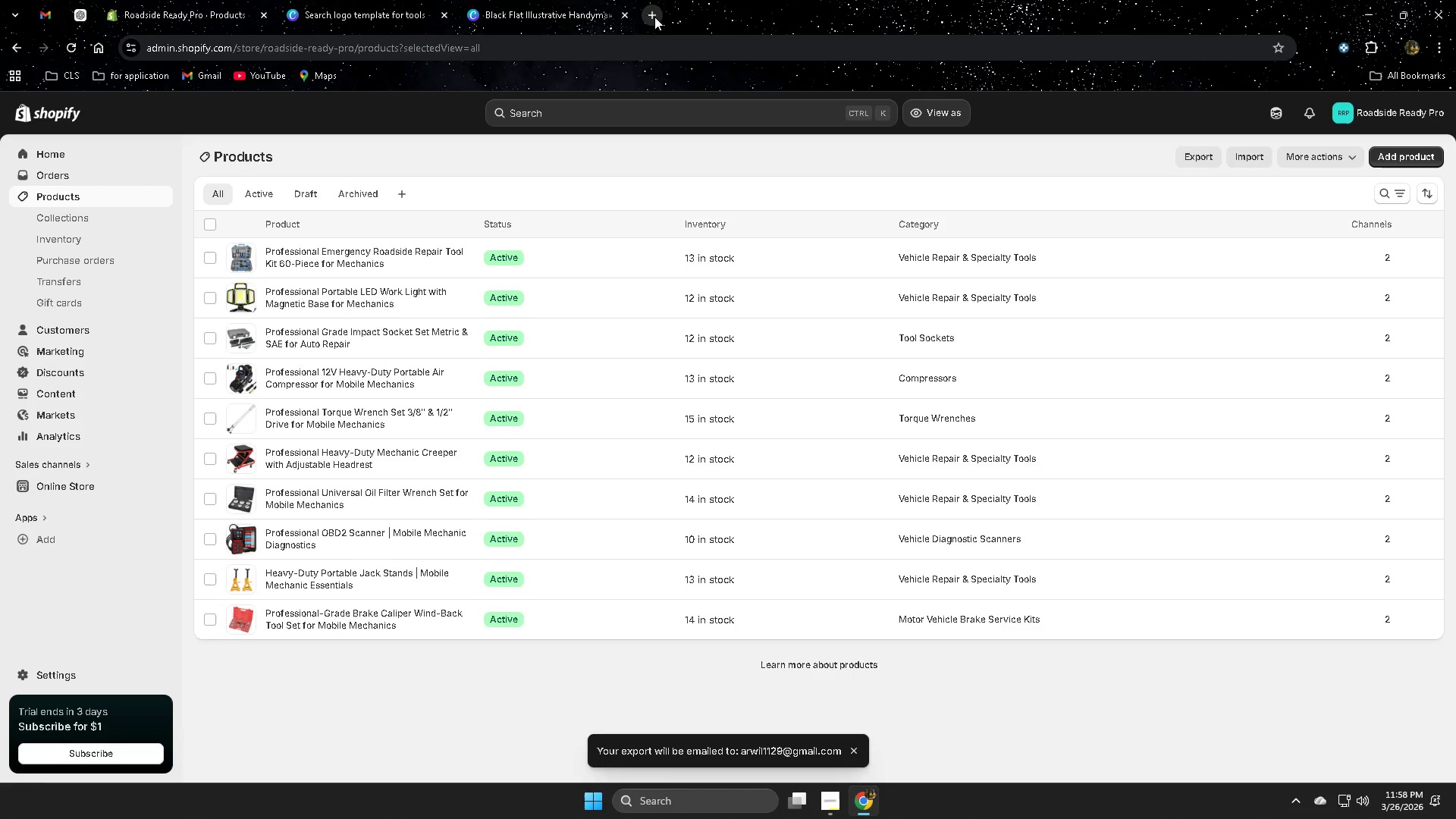 
wait(6.27)
 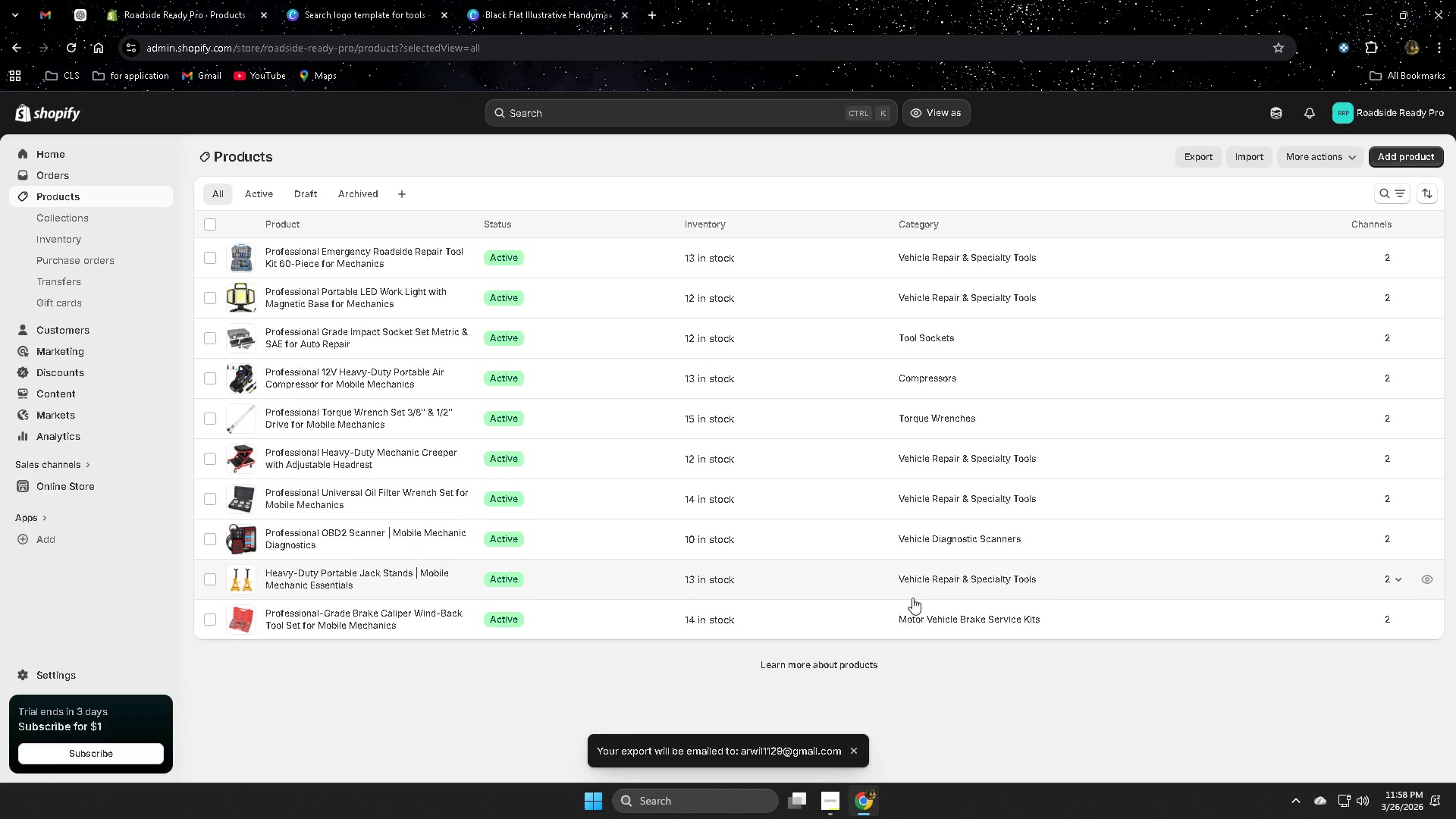 
left_click([652, 14])
 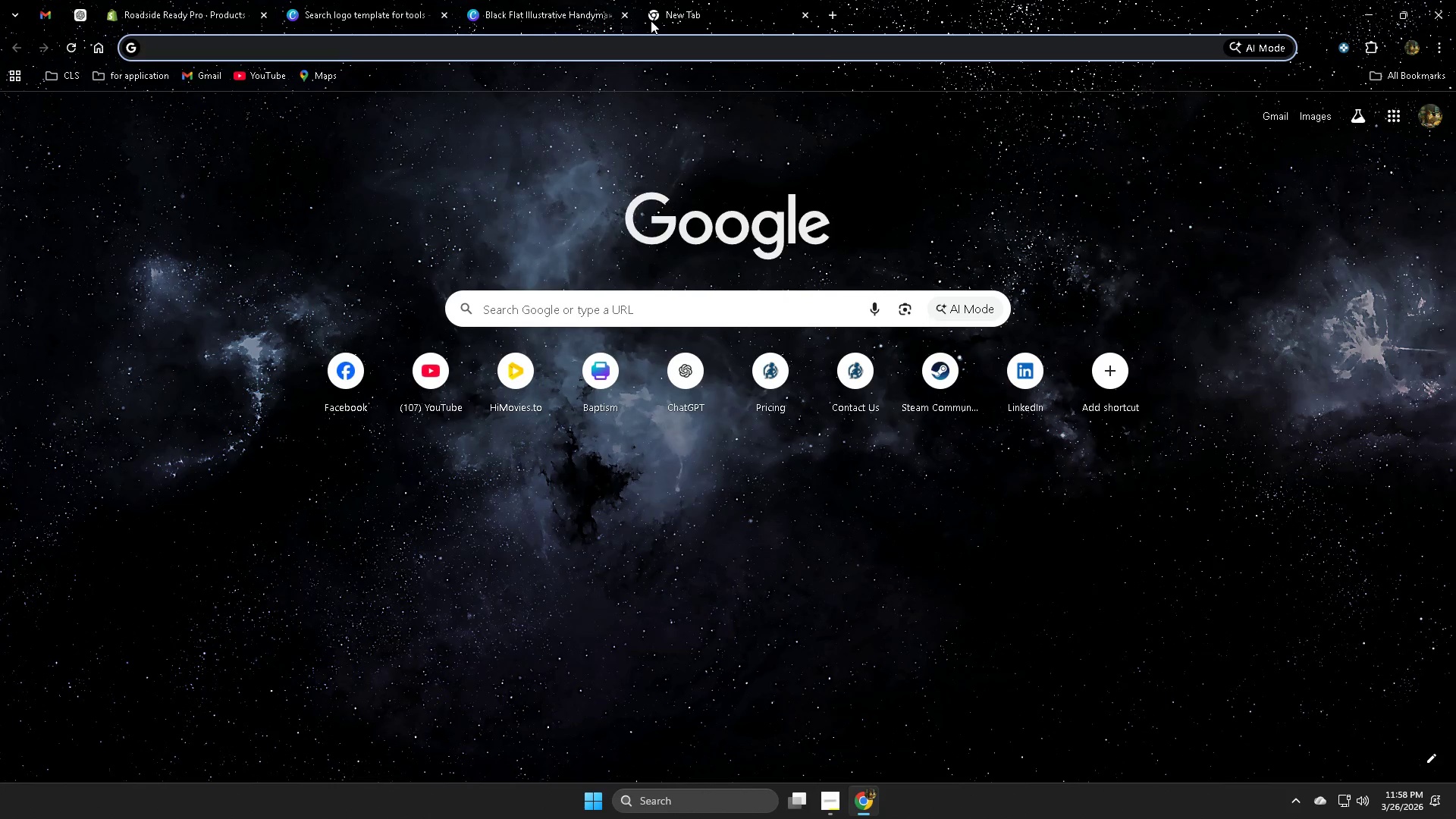 
type(gm)
key(Backspace)
key(Backspace)
type(ma)
 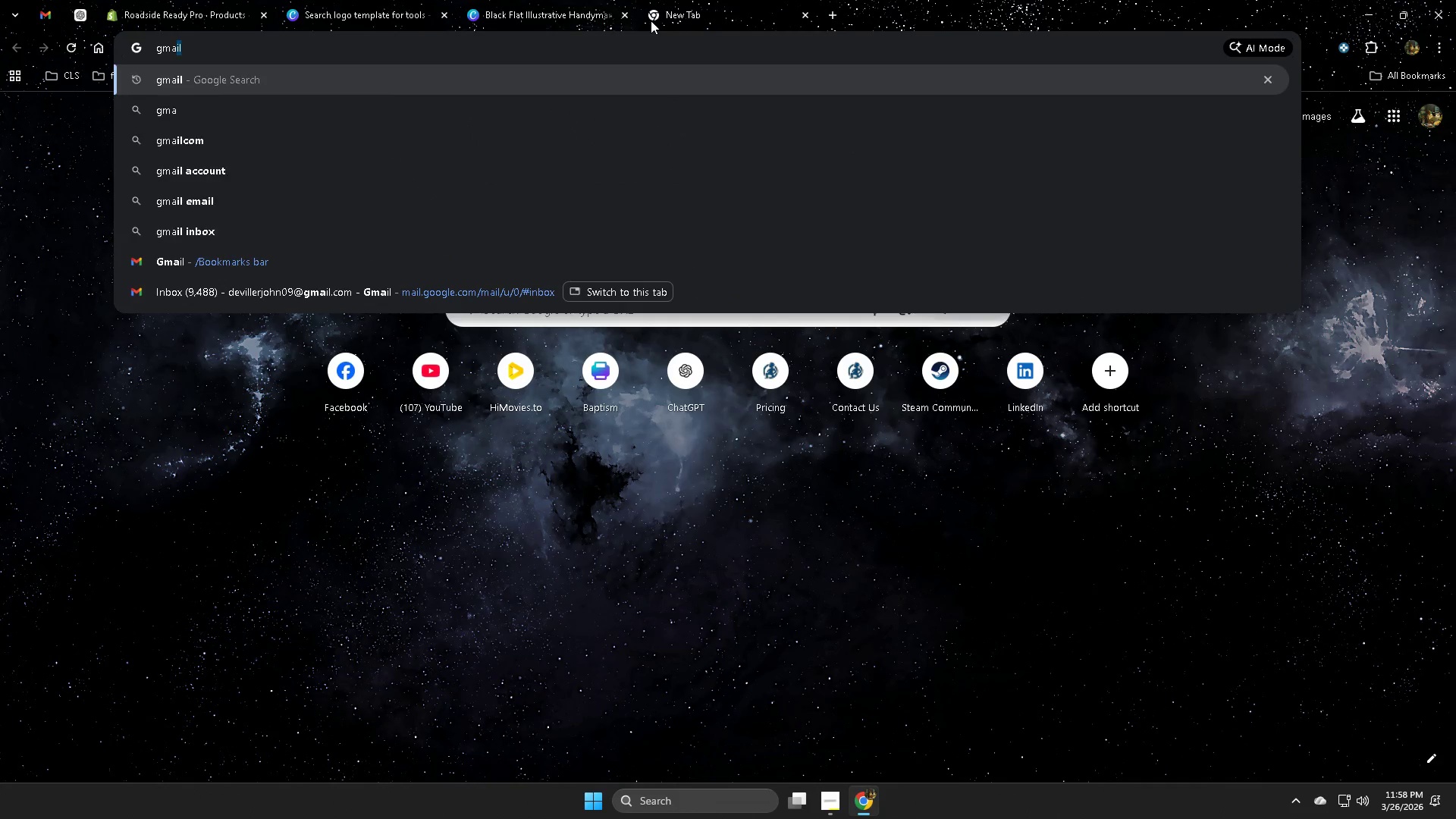 
key(Enter)
 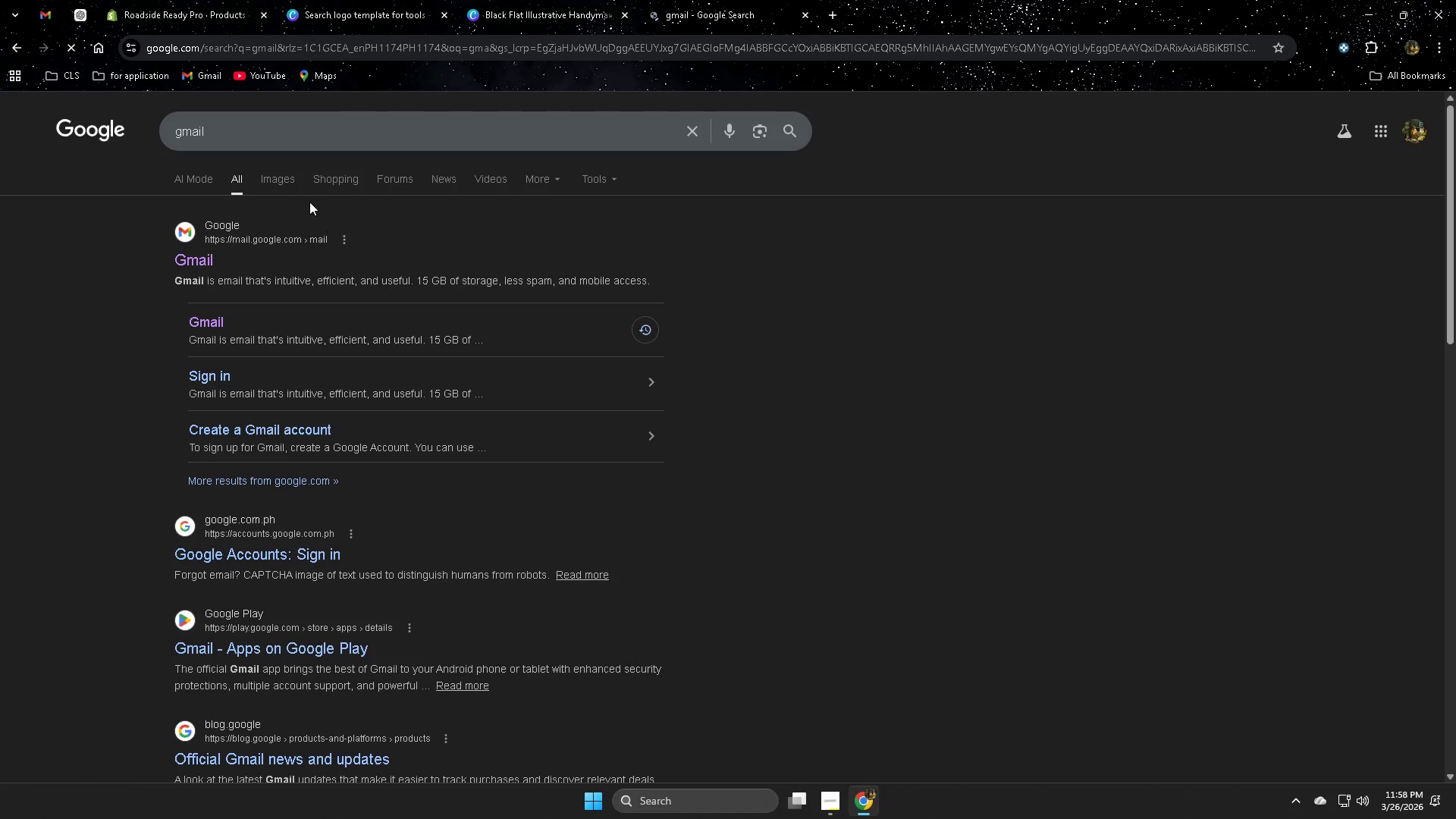 
left_click([201, 251])
 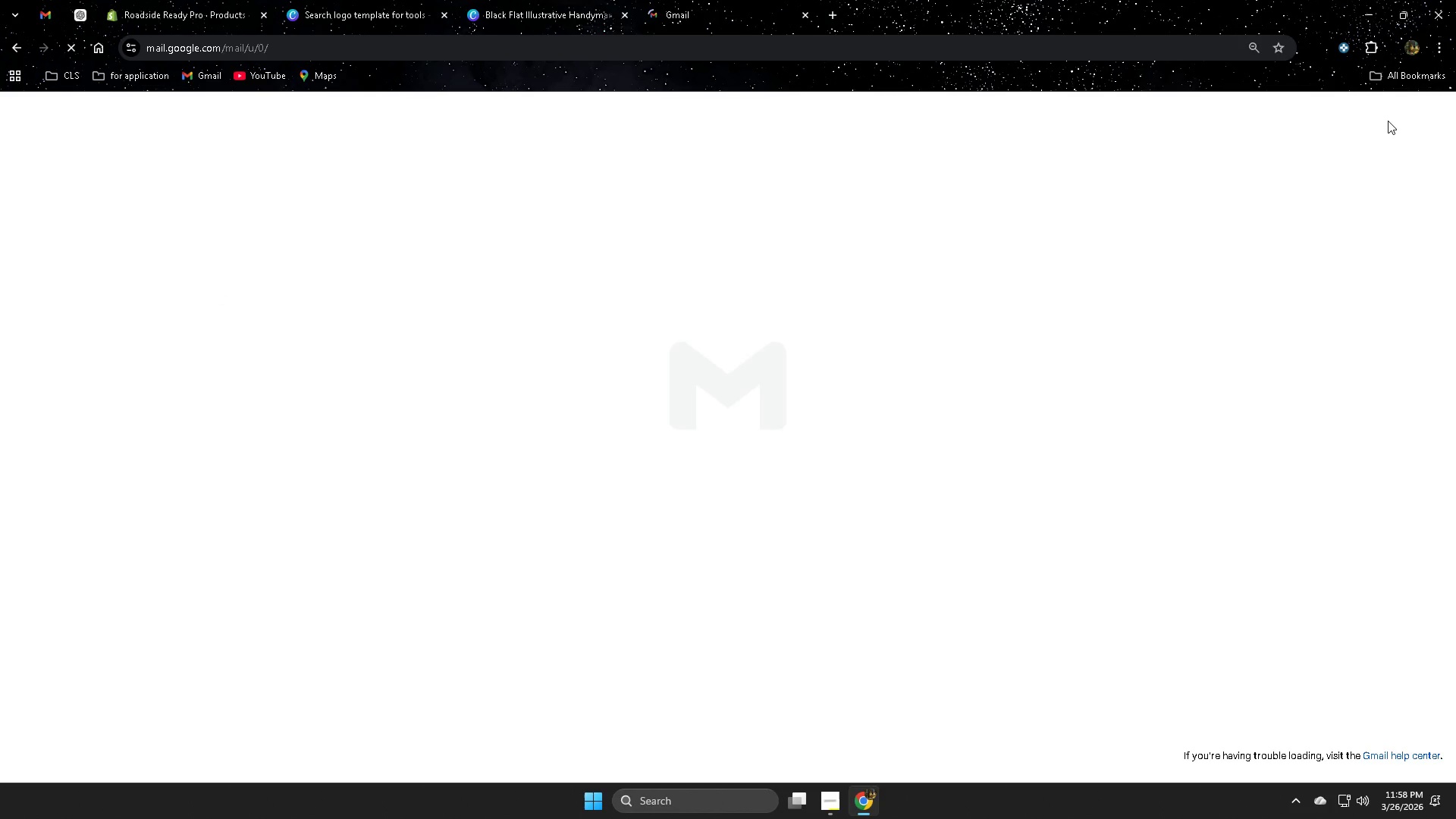 
mouse_move([1404, 147])
 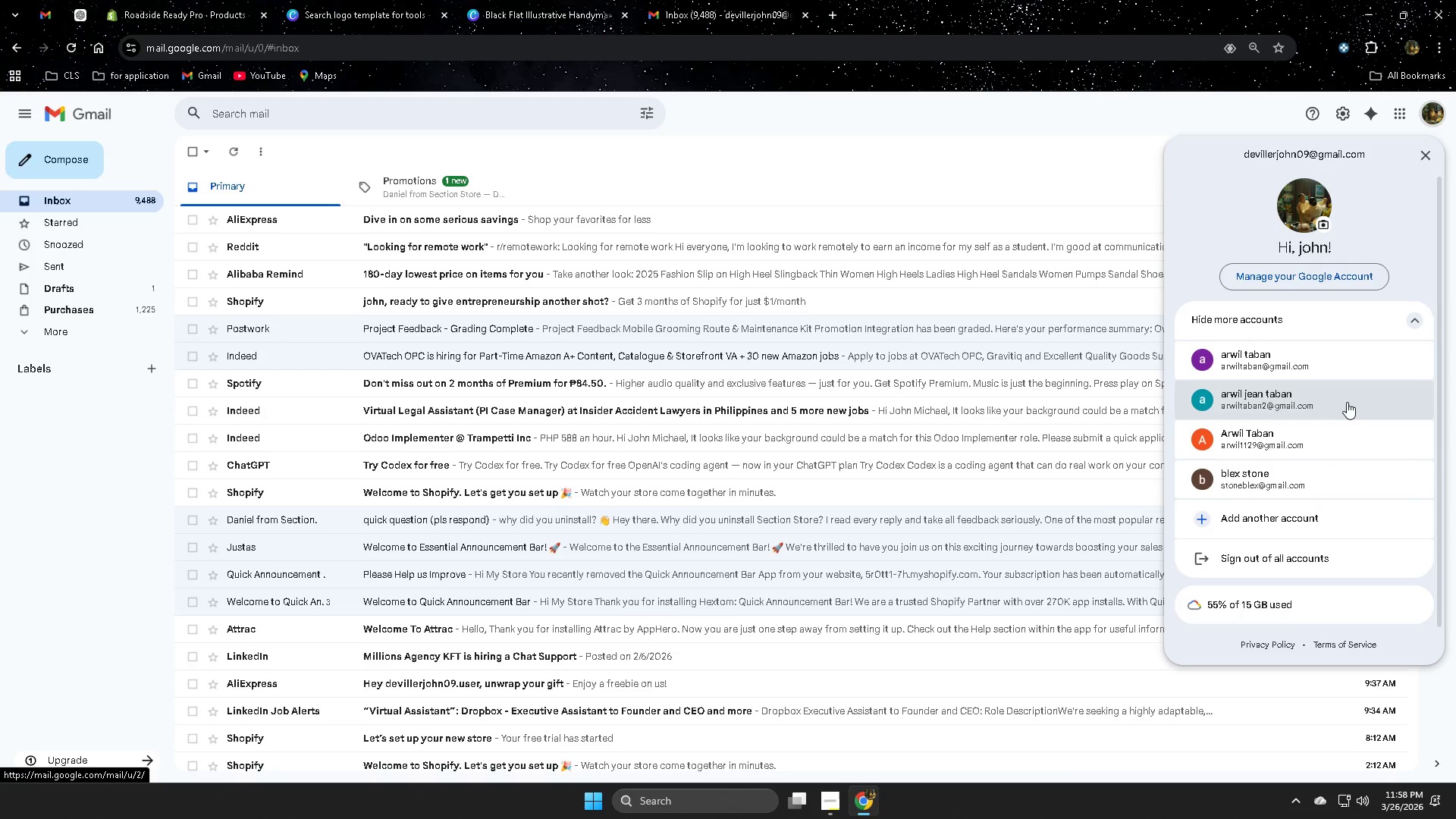 
left_click([1334, 440])
 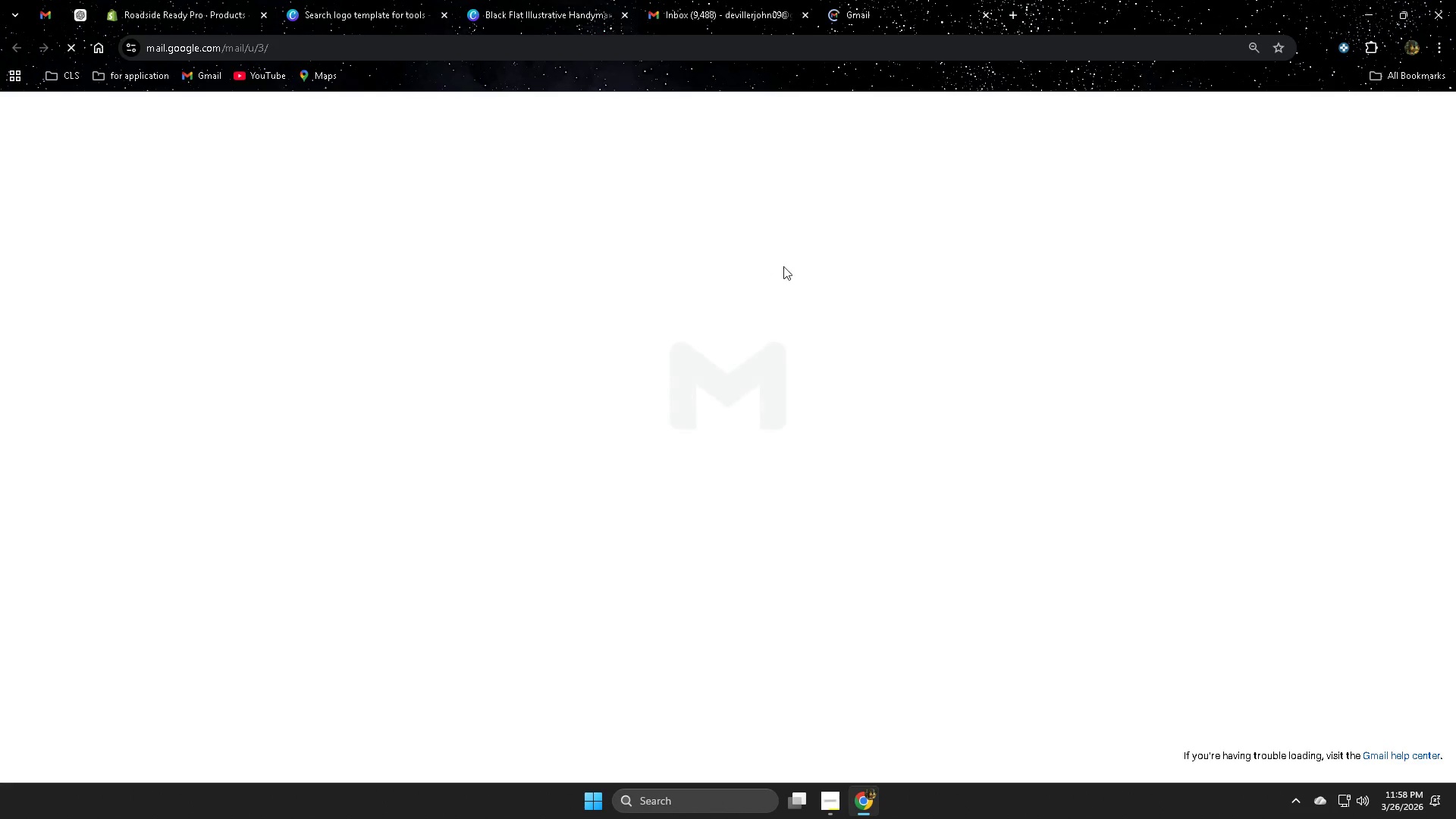 
mouse_move([479, 232])
 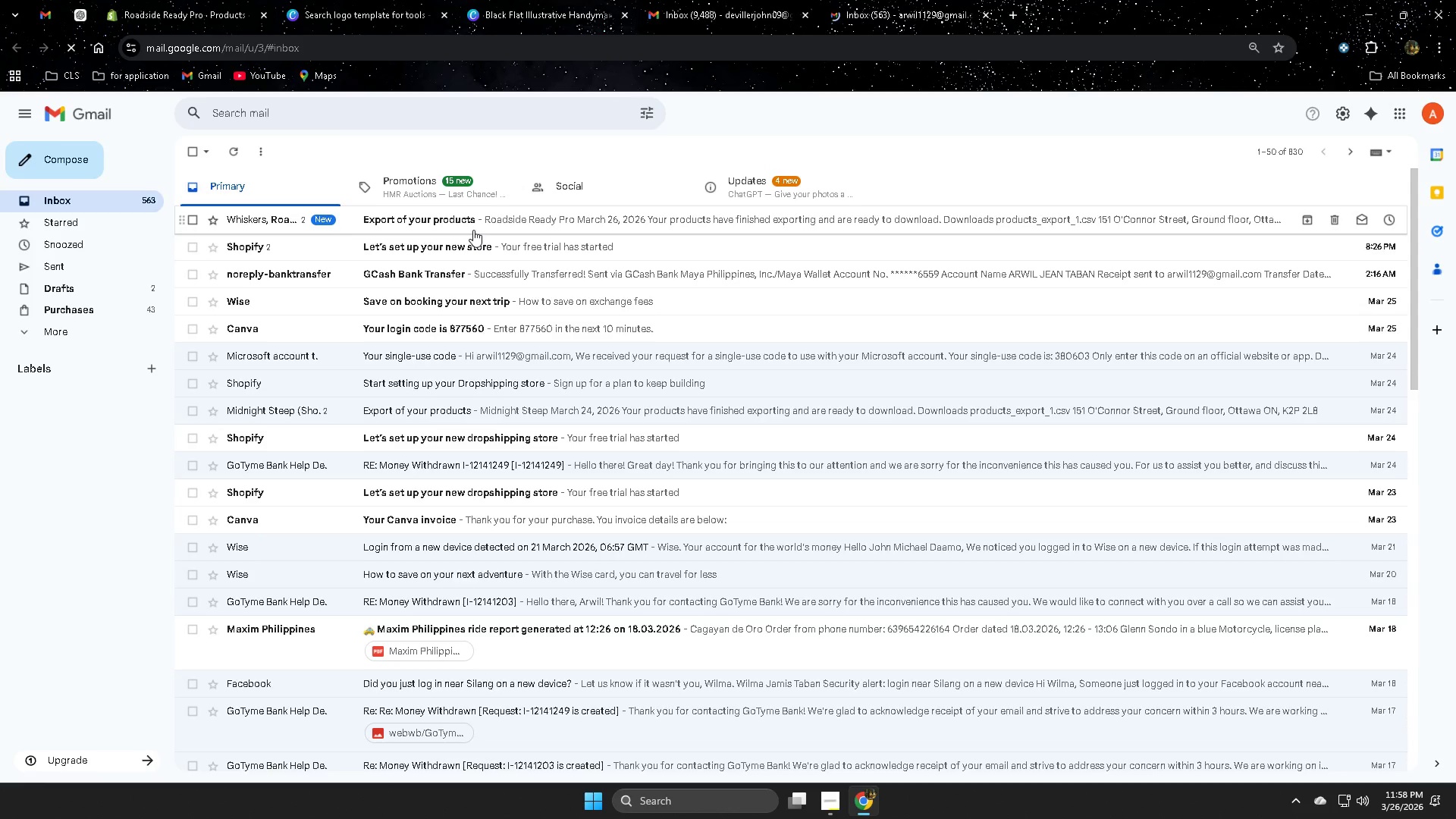 
mouse_move([431, 231])
 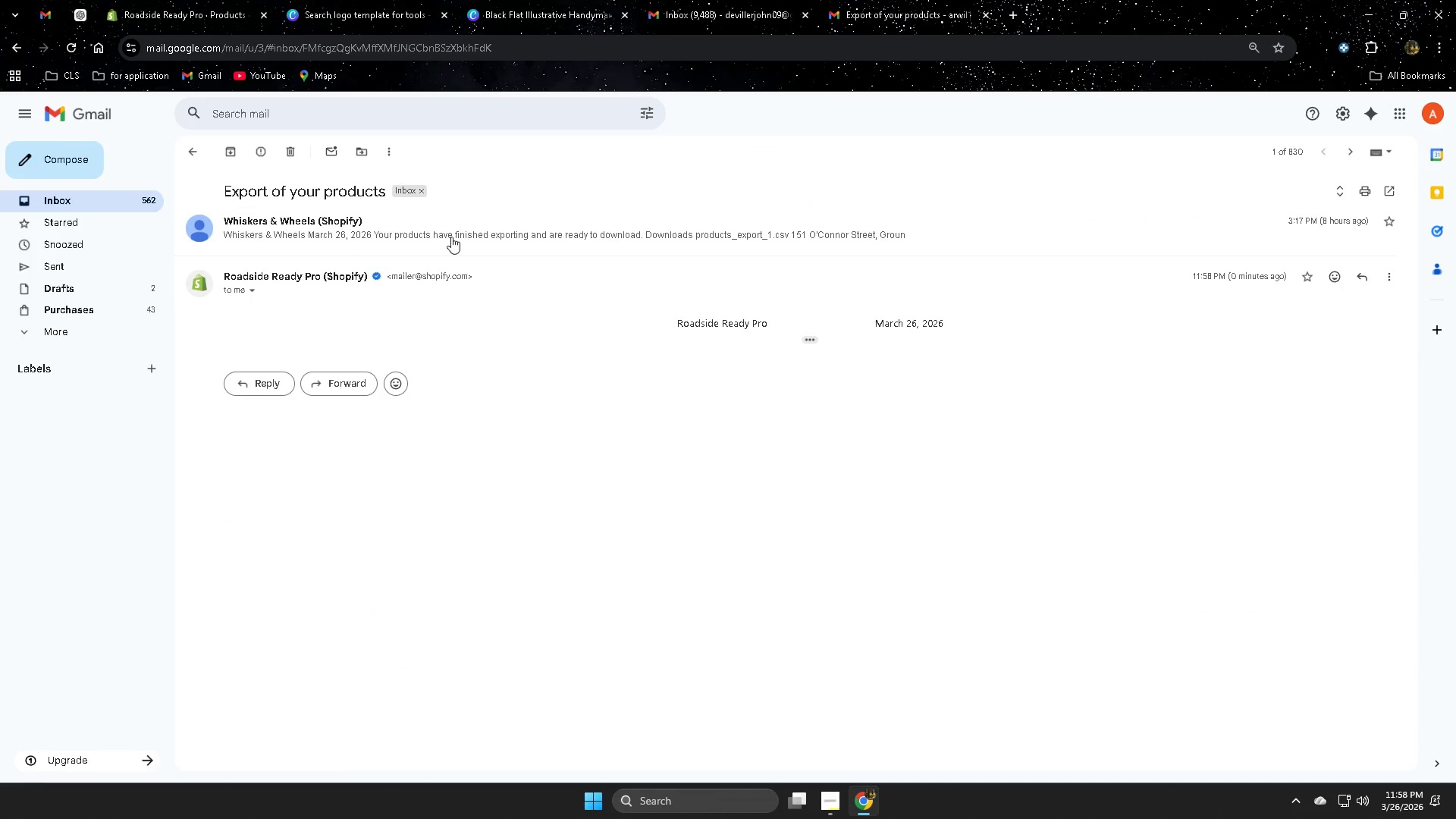 
left_click([449, 236])
 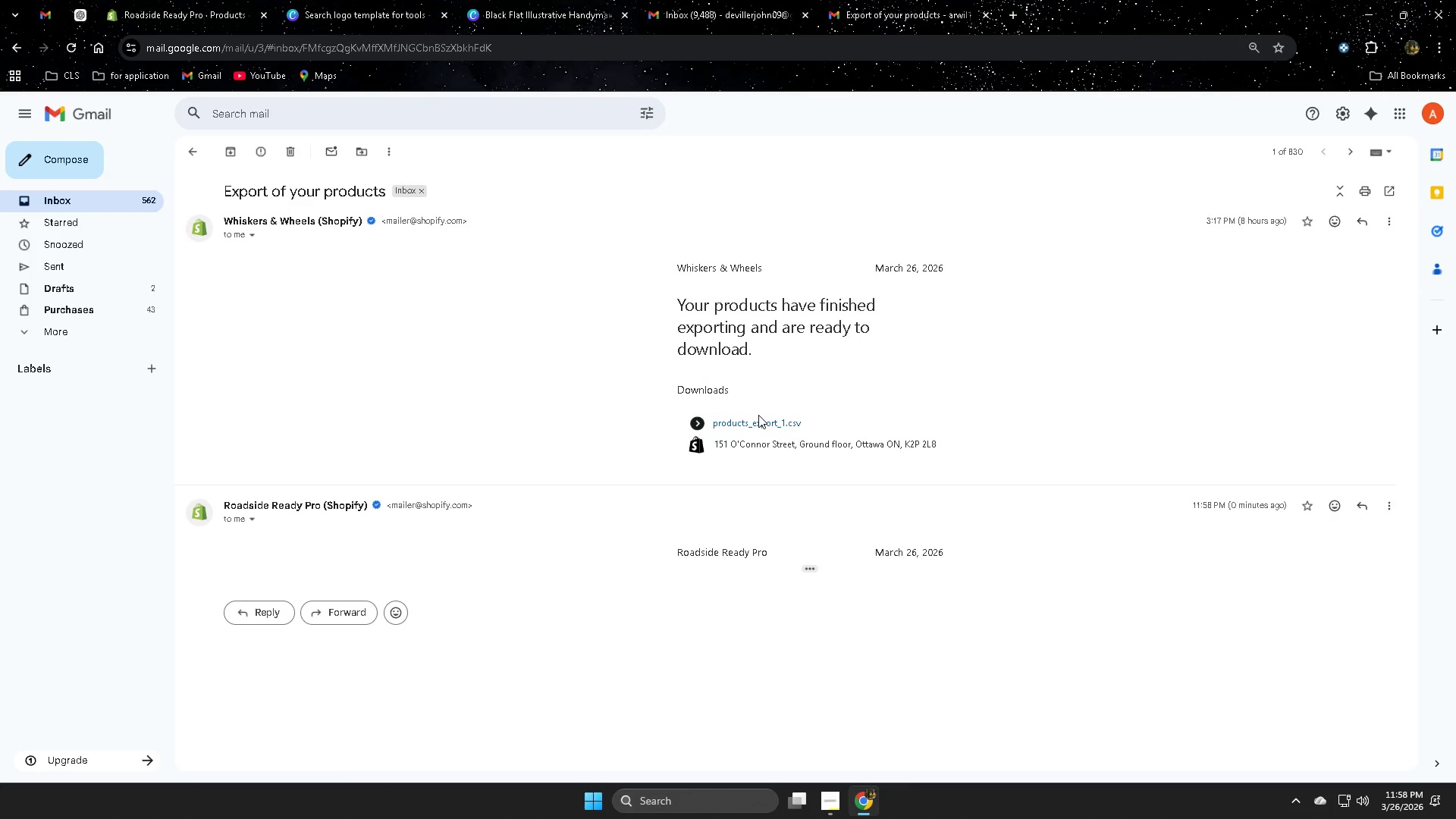 
left_click([755, 424])
 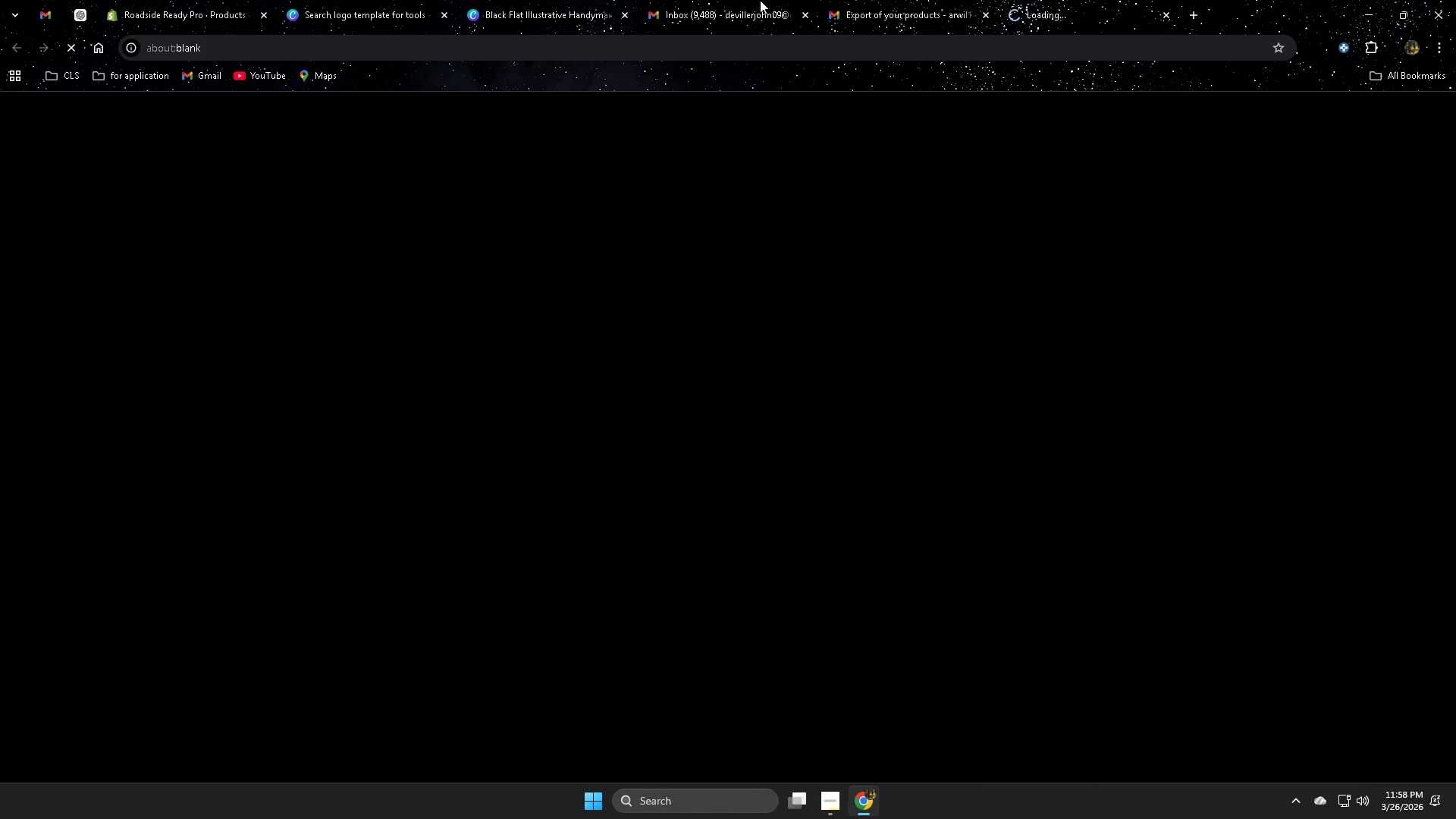 
left_click([894, 13])
 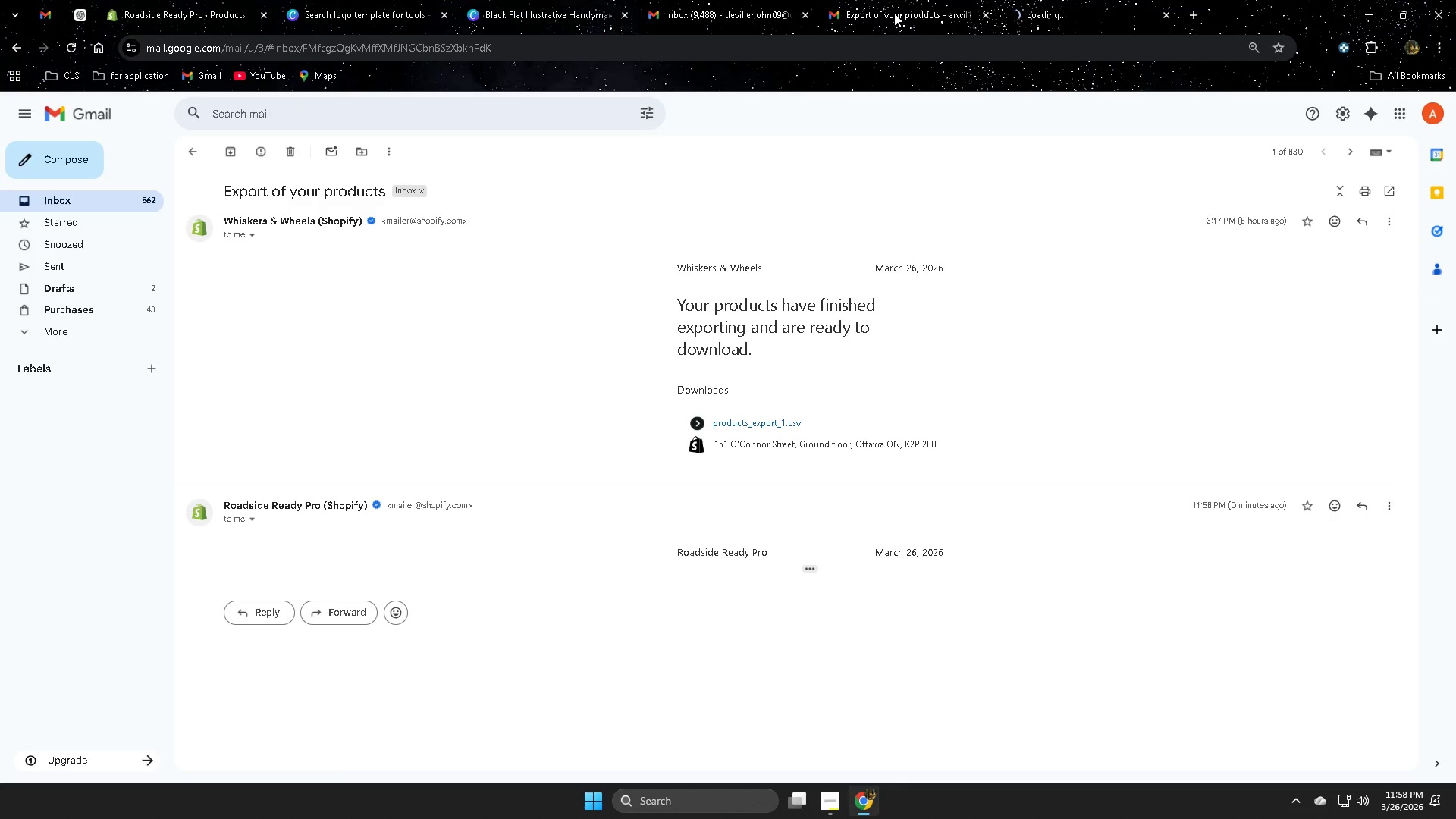 
key(Control+ControlLeft)
 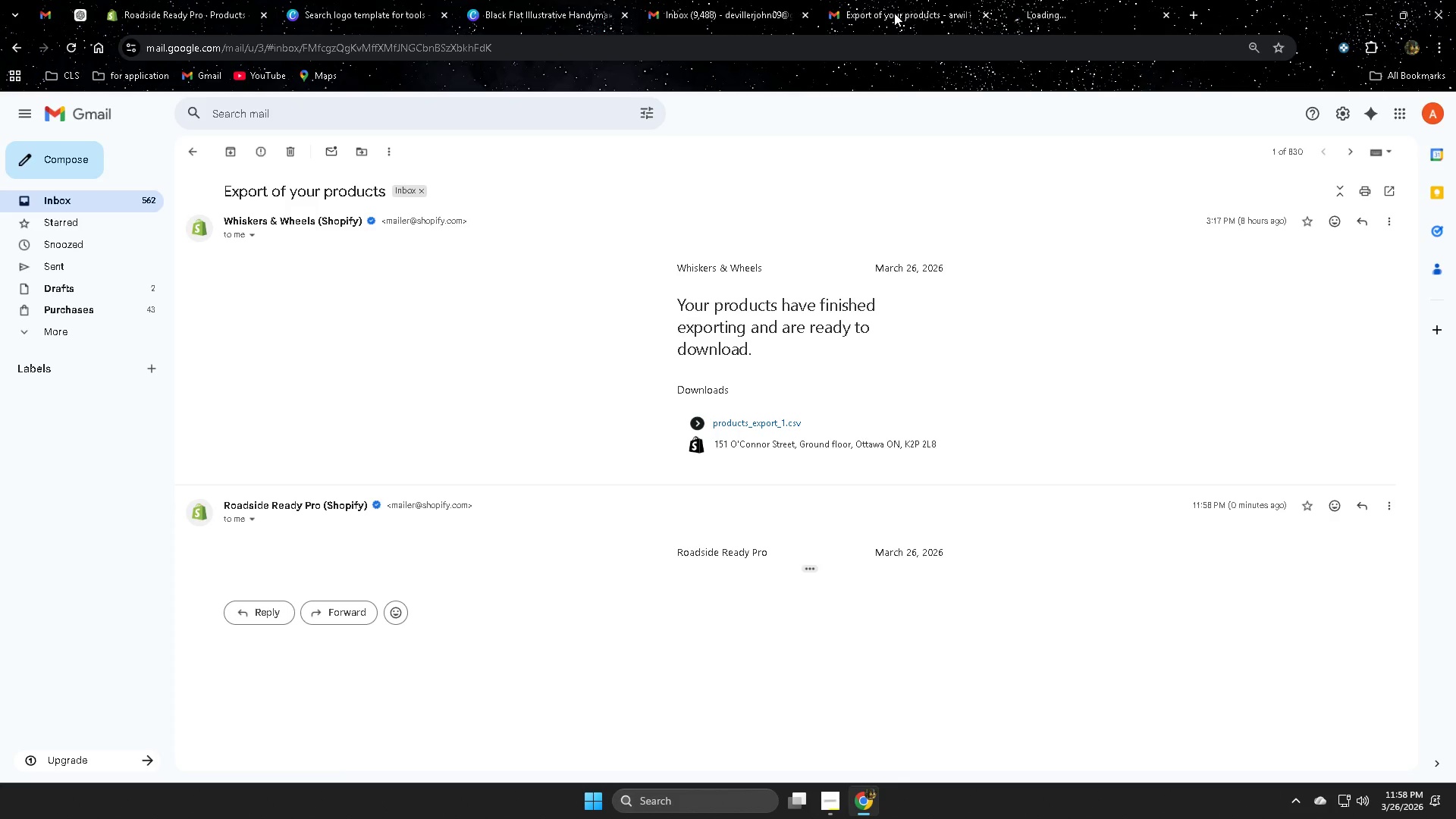 
key(Control+W)
 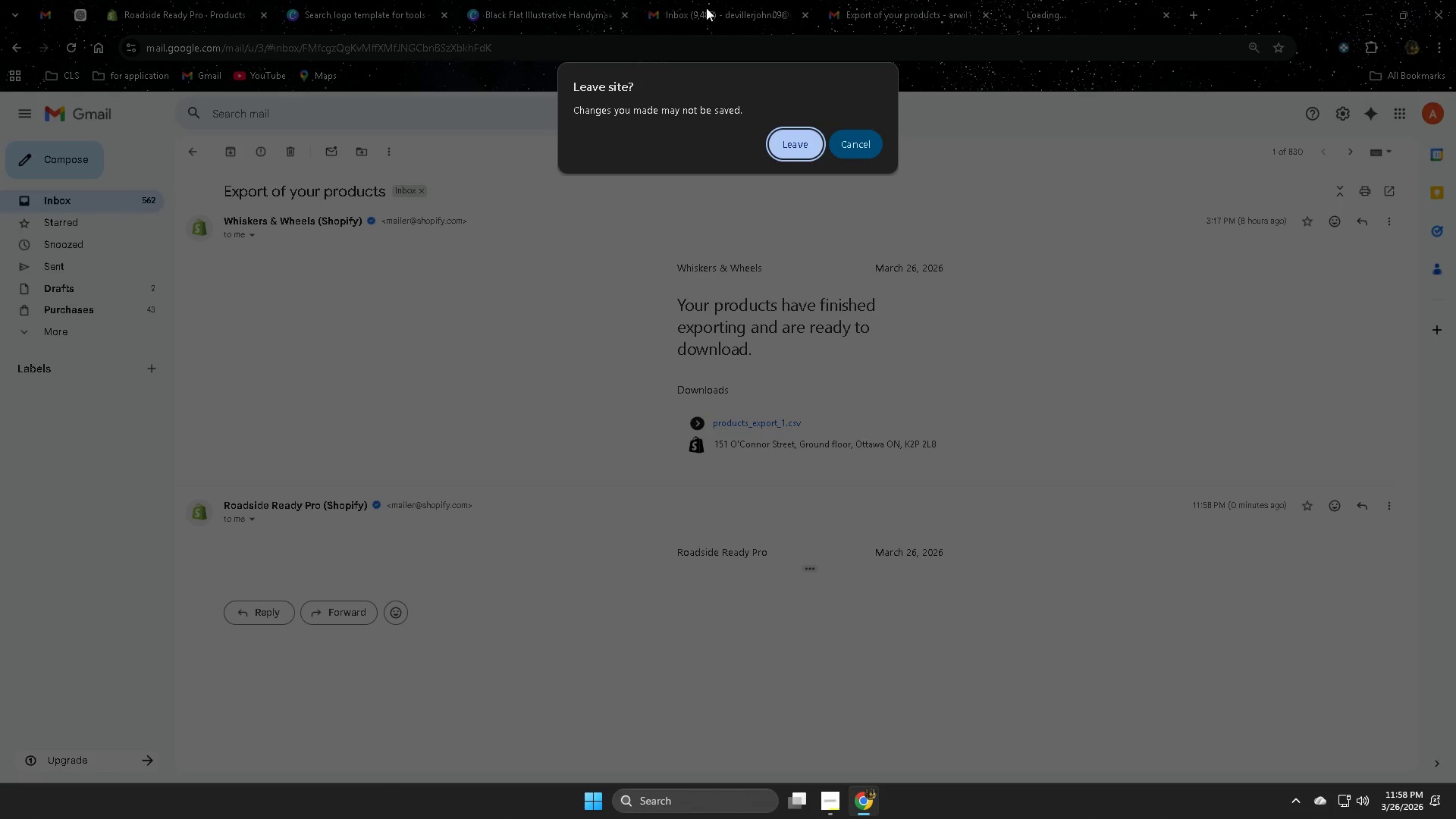 
left_click([706, 8])
 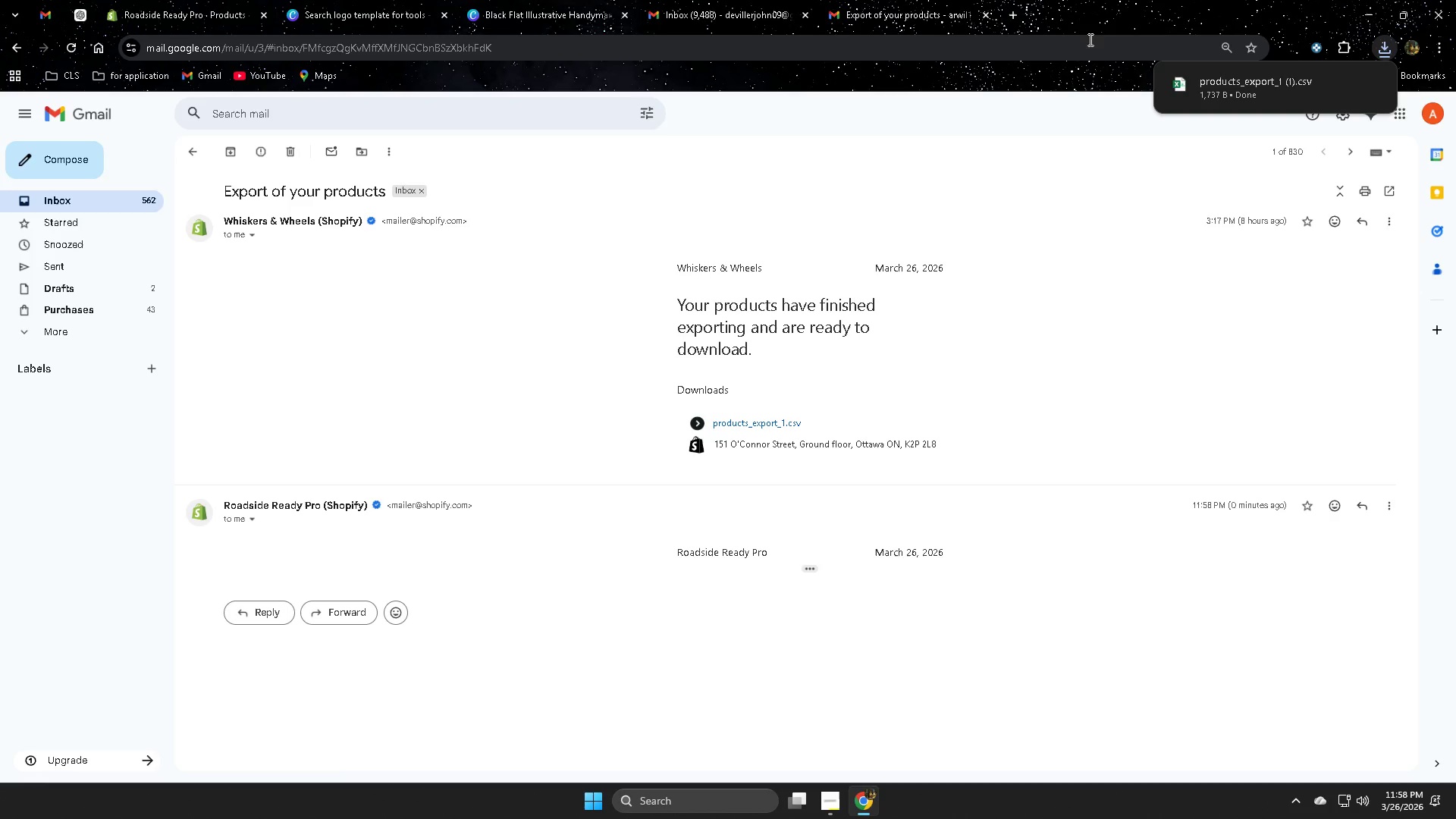 
wait(5.81)
 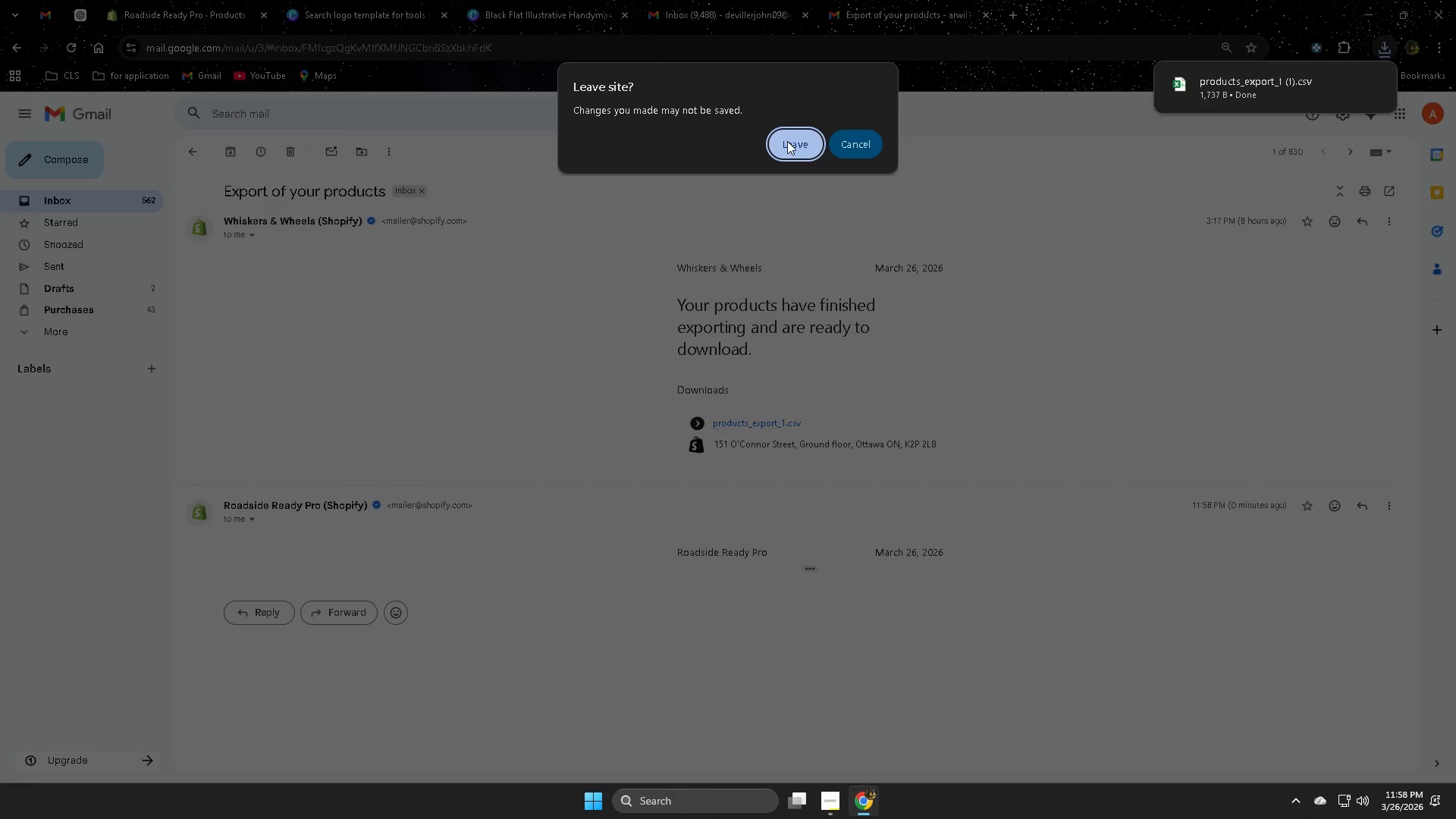 
left_click([1246, 86])
 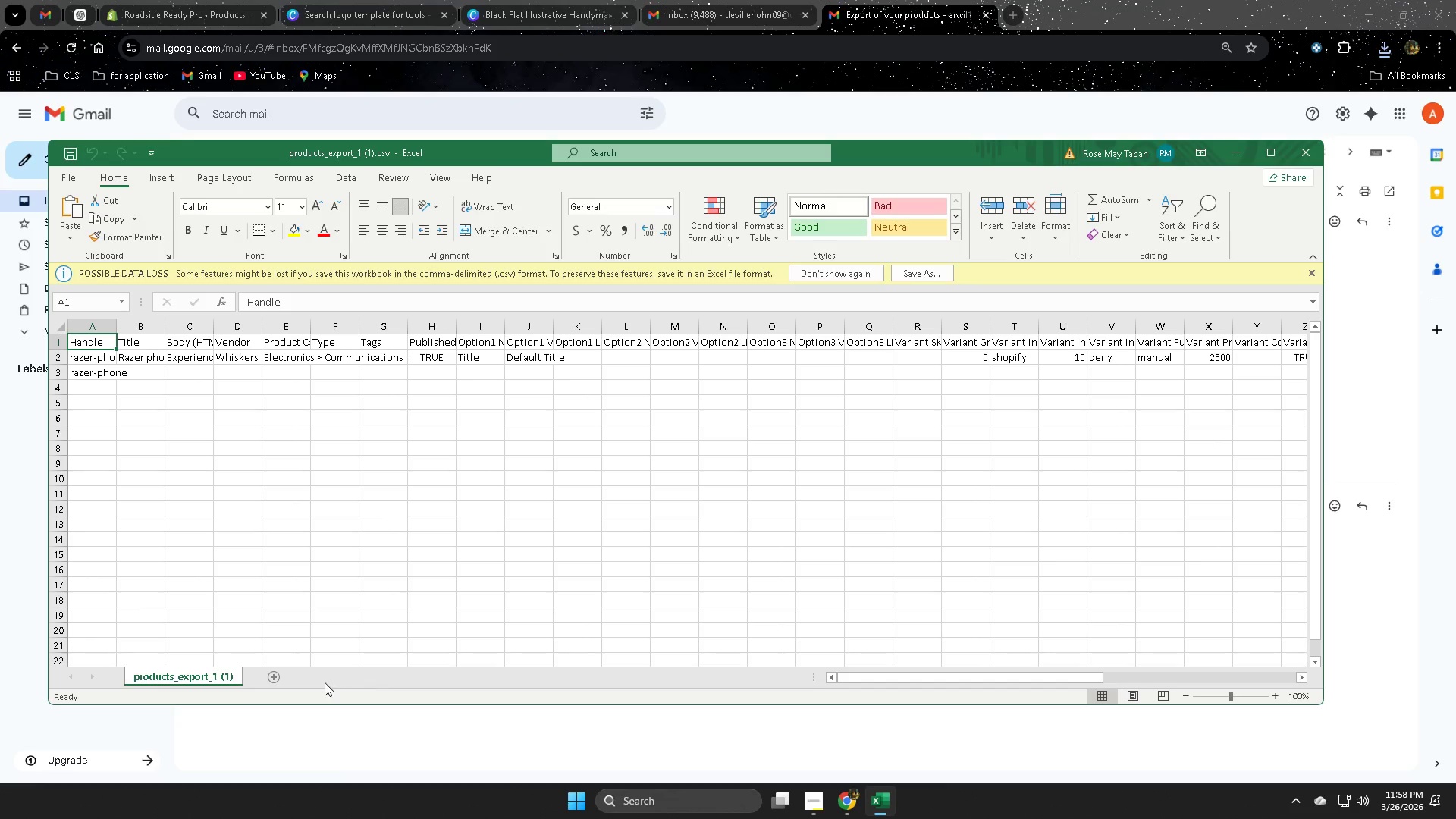 
left_click([1298, 152])
 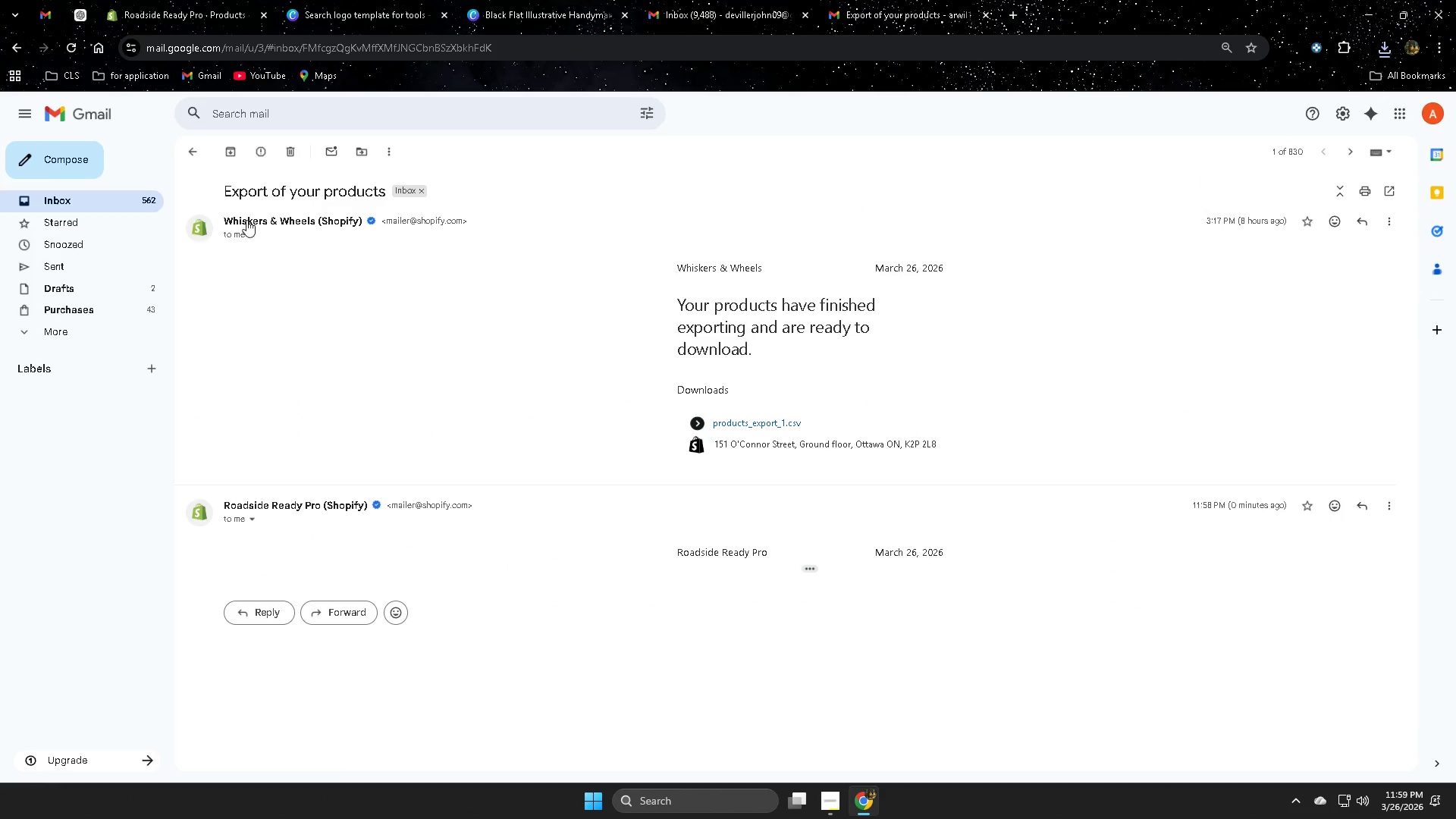 
scroll: coordinate [526, 554], scroll_direction: down, amount: 2.0
 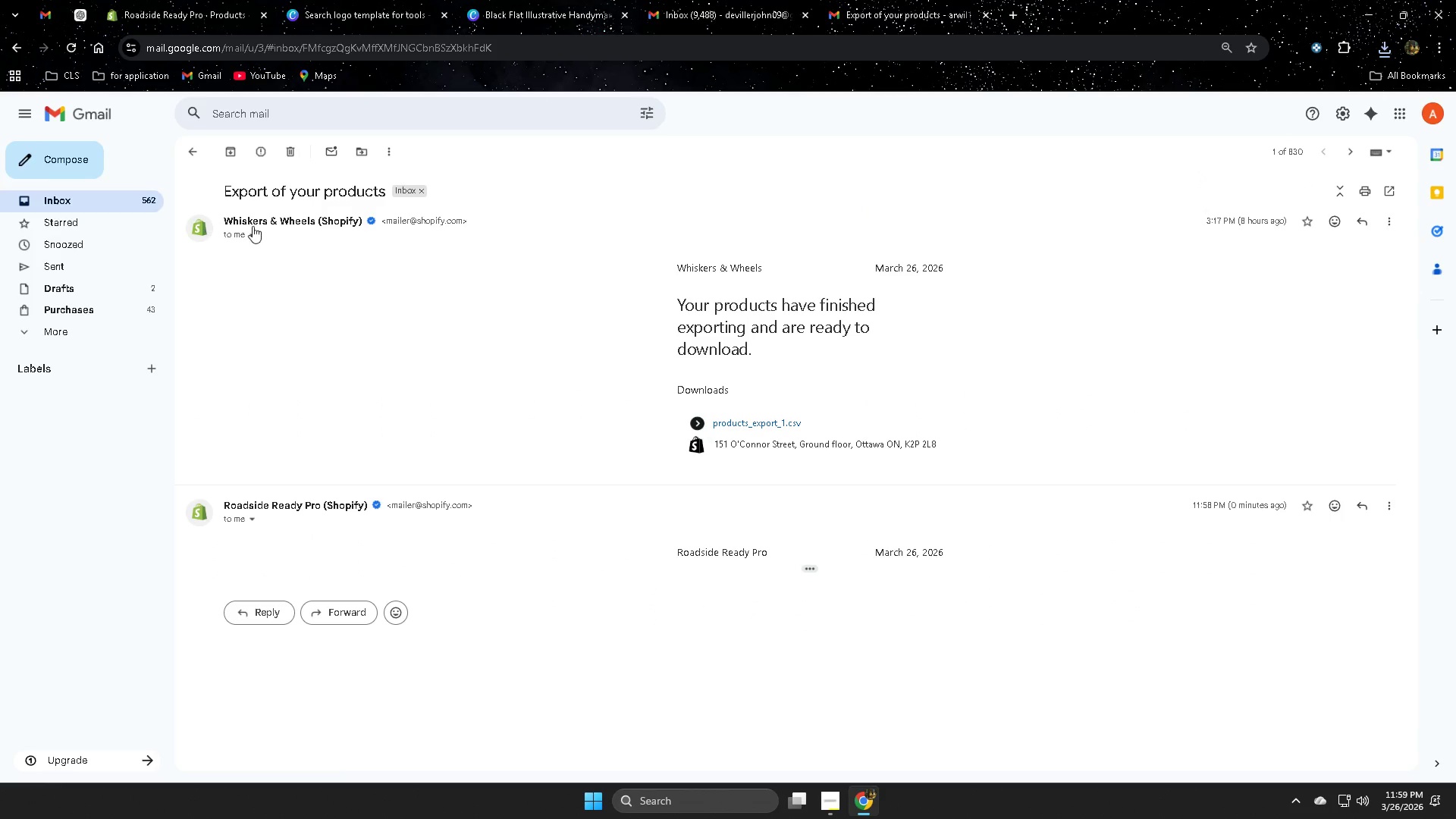 
left_click([109, 202])
 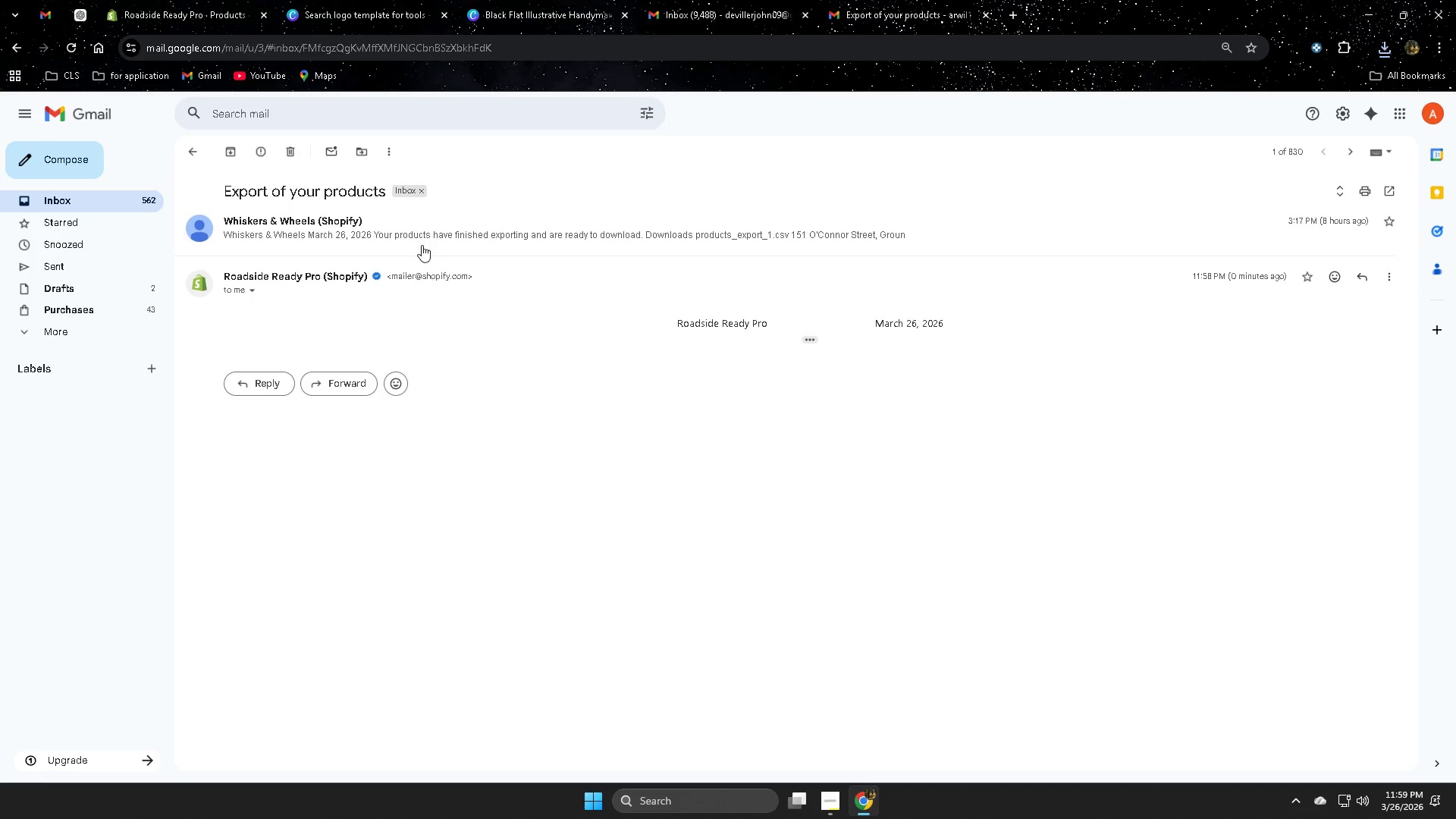 
wait(7.48)
 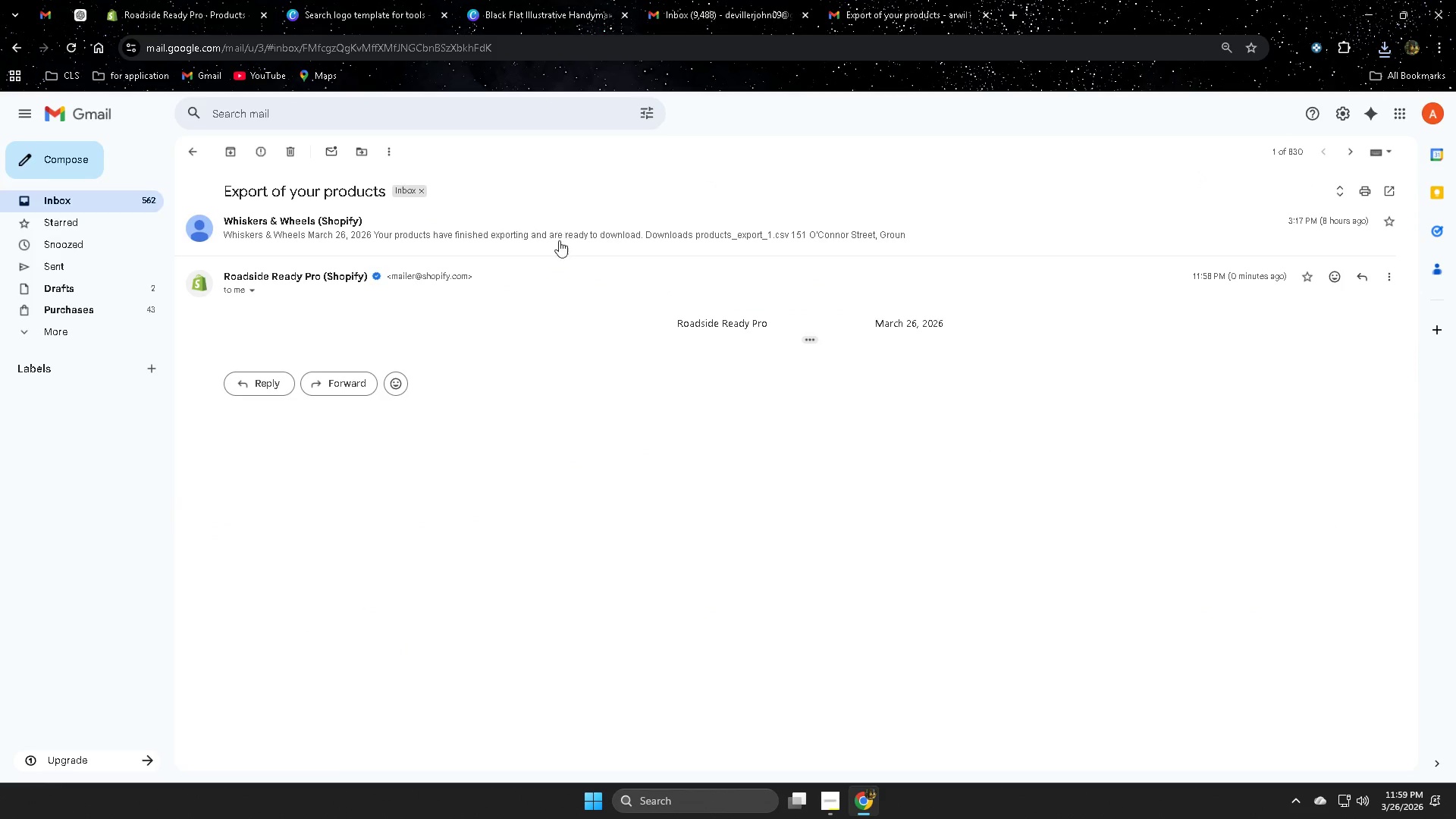 
left_click([431, 240])
 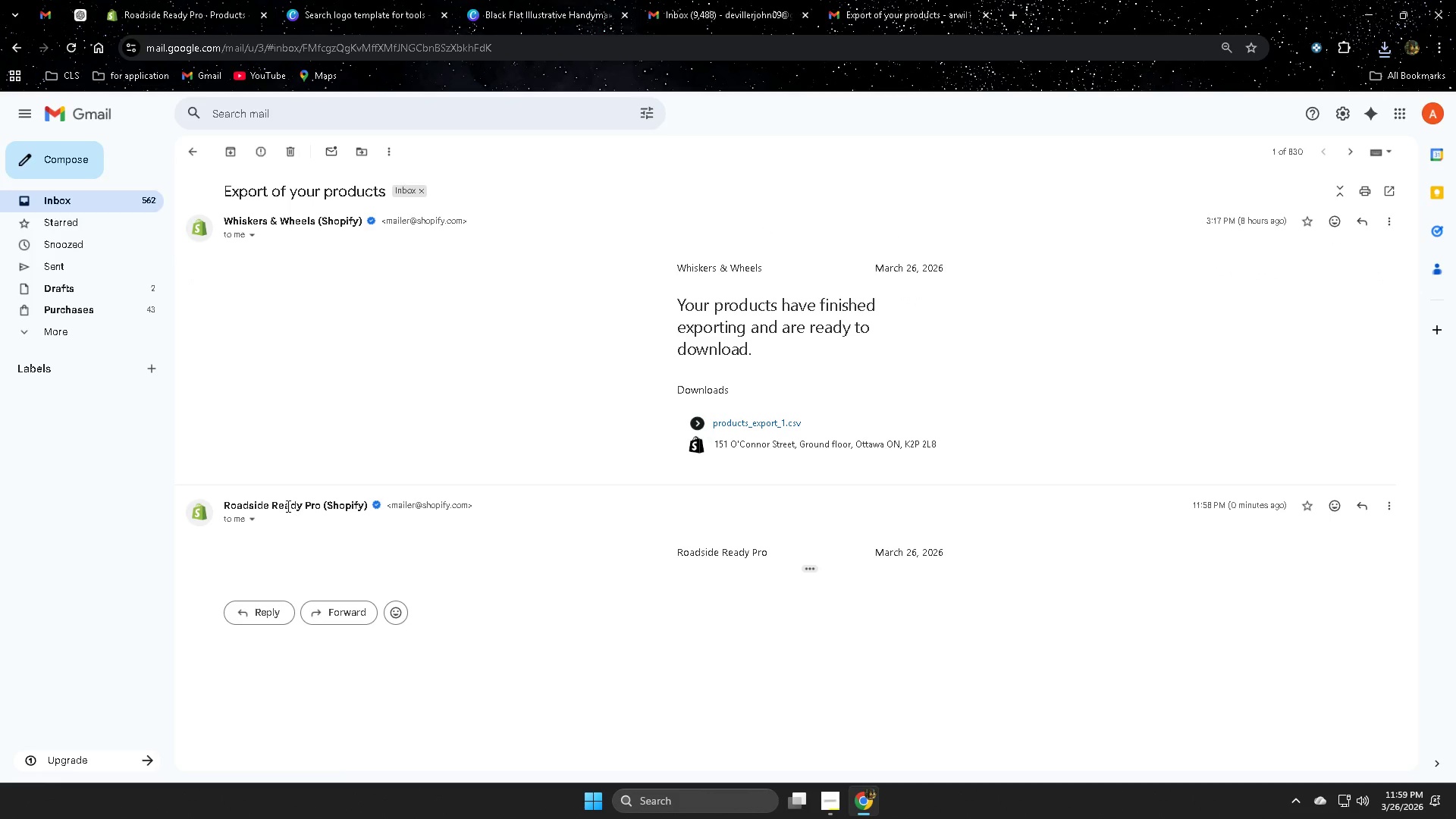 
scroll: coordinate [703, 546], scroll_direction: down, amount: 1.0
 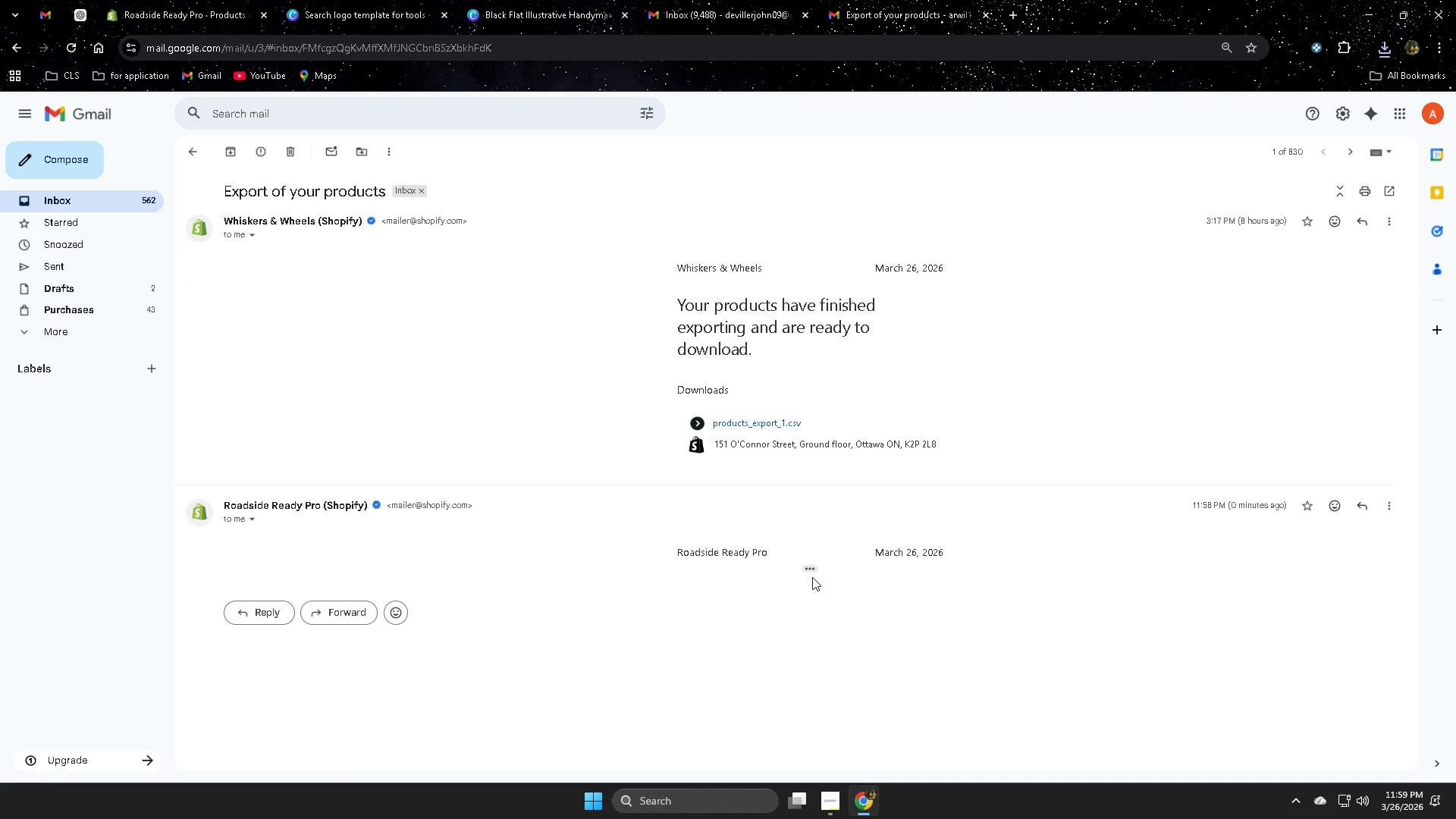 
left_click([812, 569])
 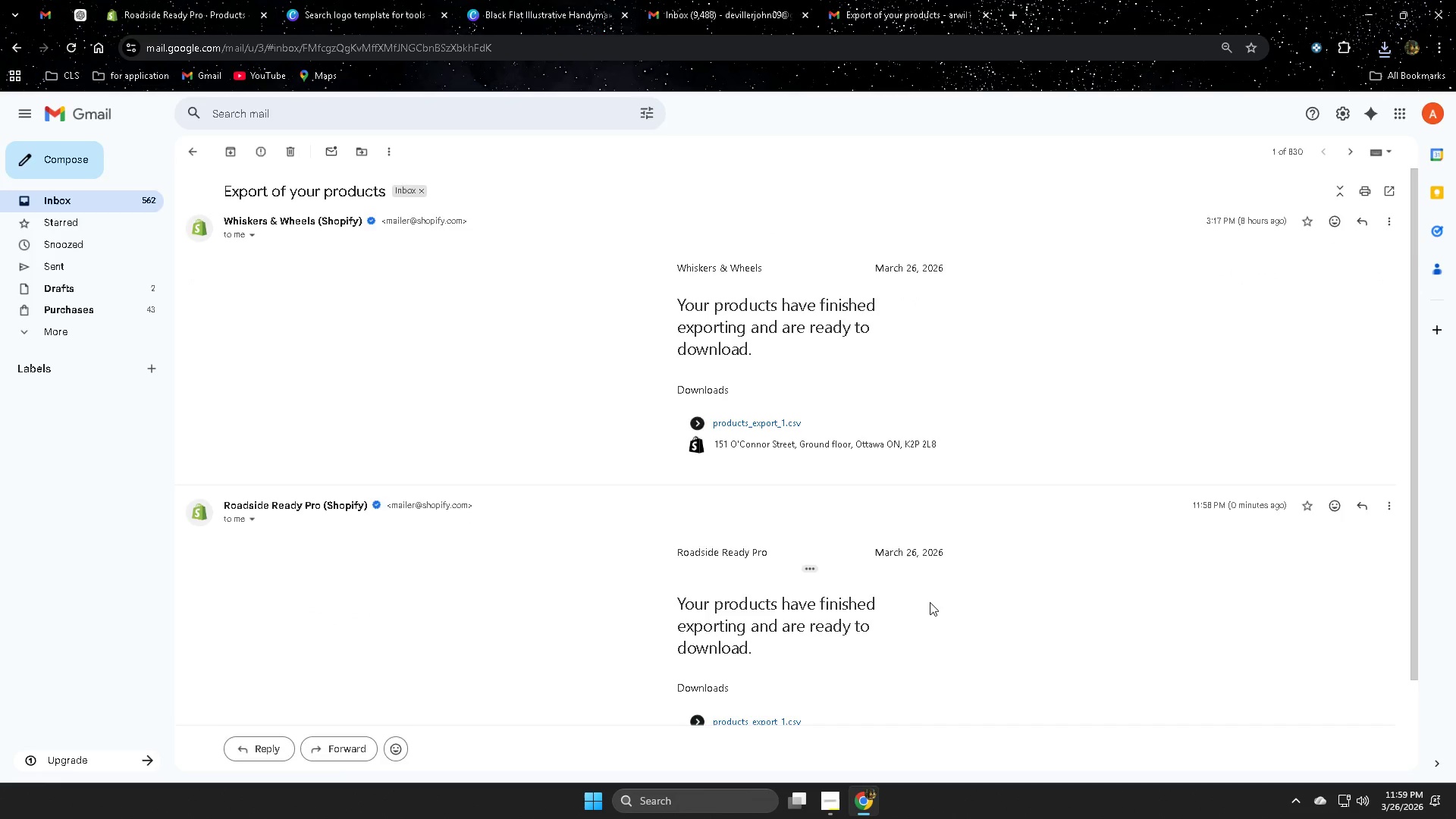 
scroll: coordinate [930, 602], scroll_direction: down, amount: 2.0
 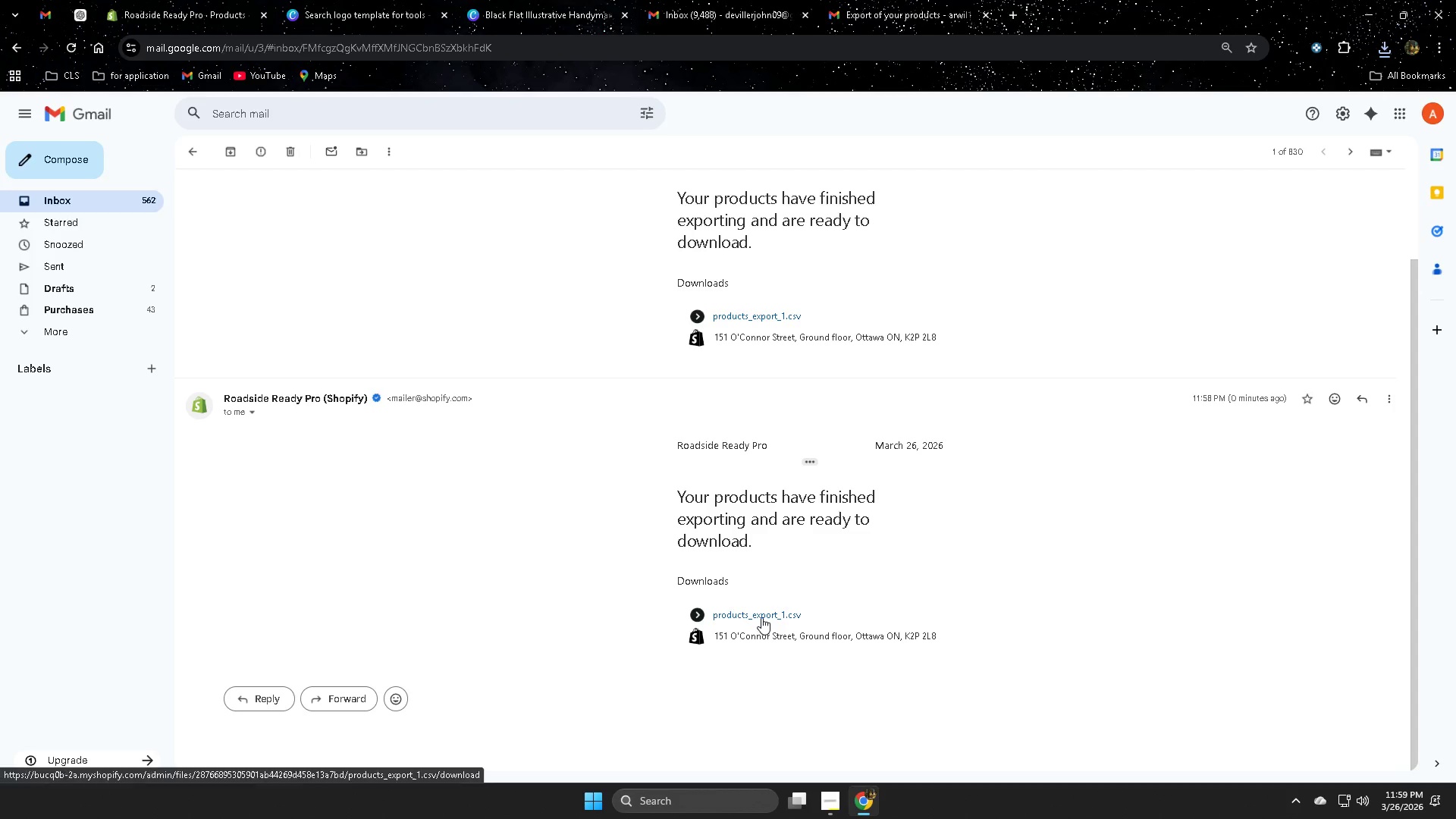 
left_click([760, 617])
 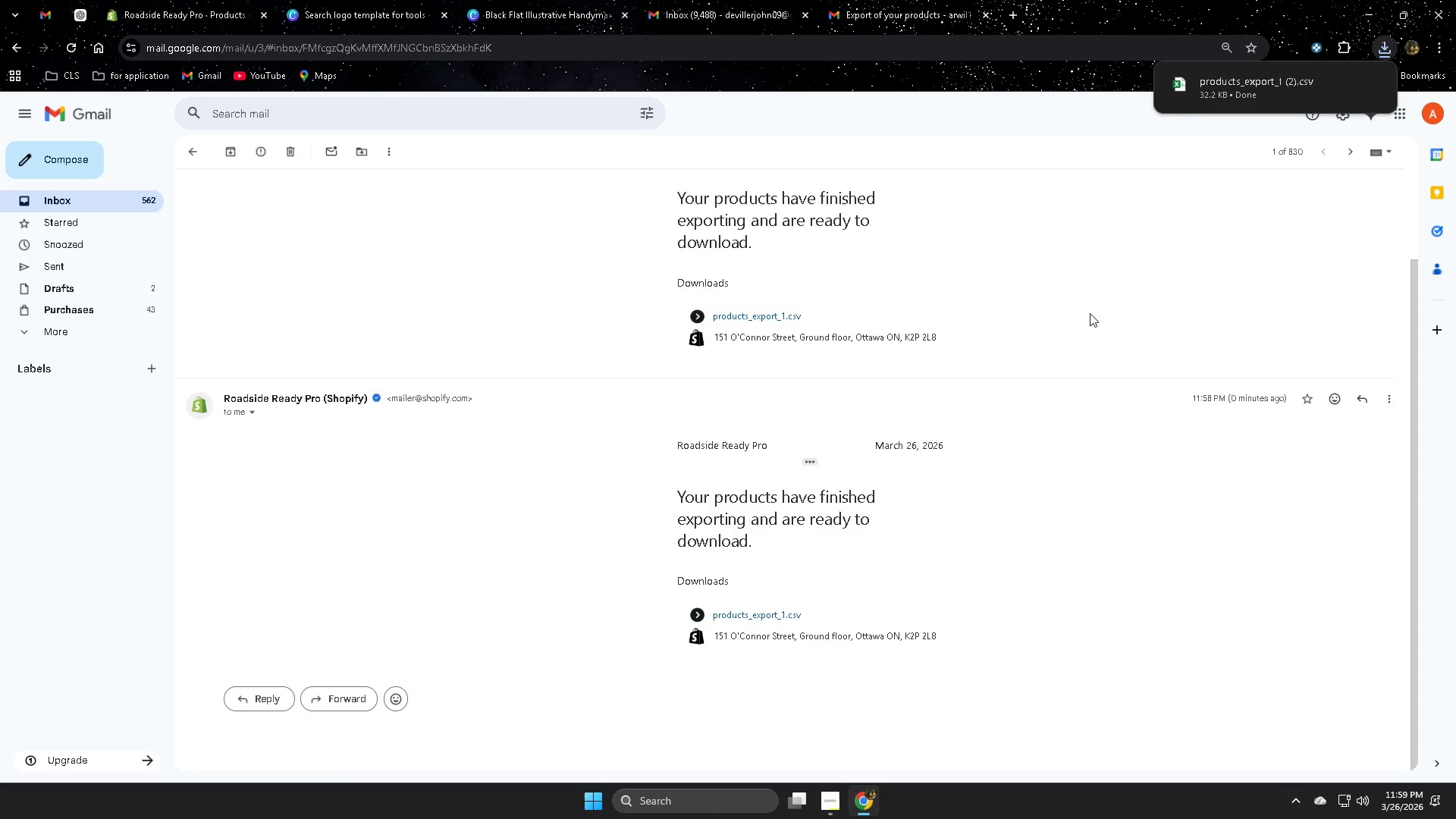 
left_click([1244, 86])
 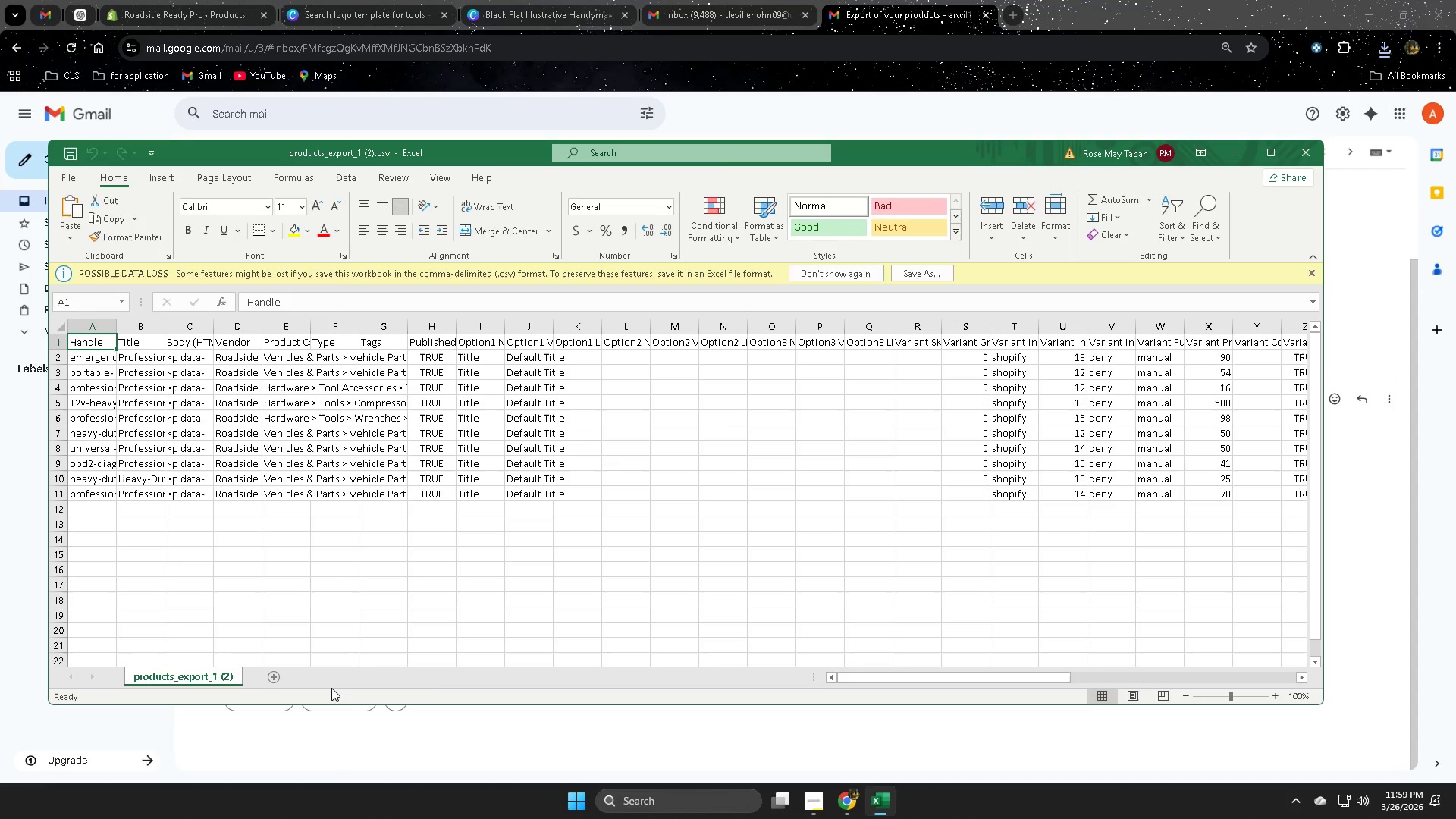 
wait(6.23)
 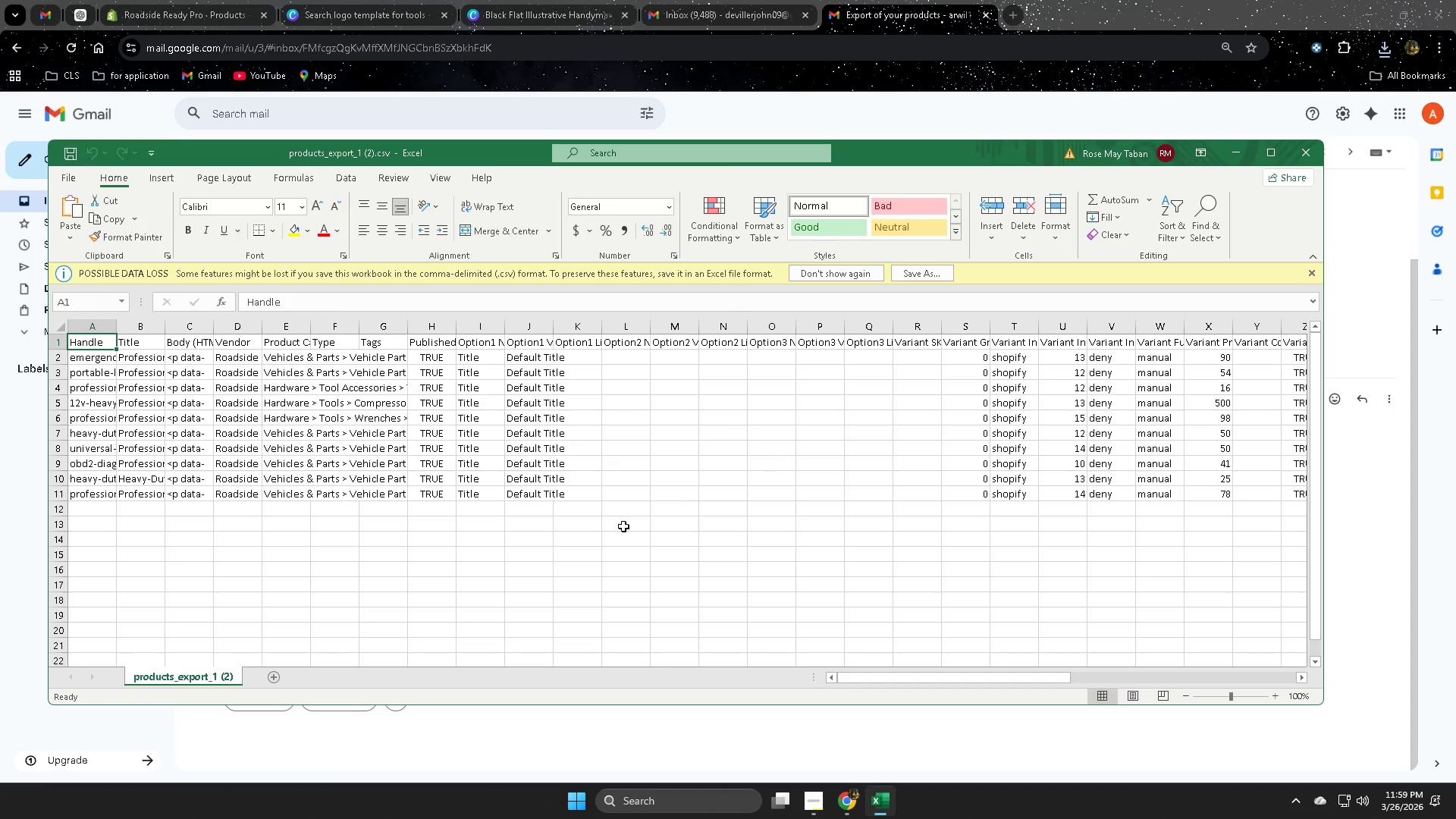 
left_click_drag(start_coordinate=[974, 679], to_coordinate=[1219, 692])
 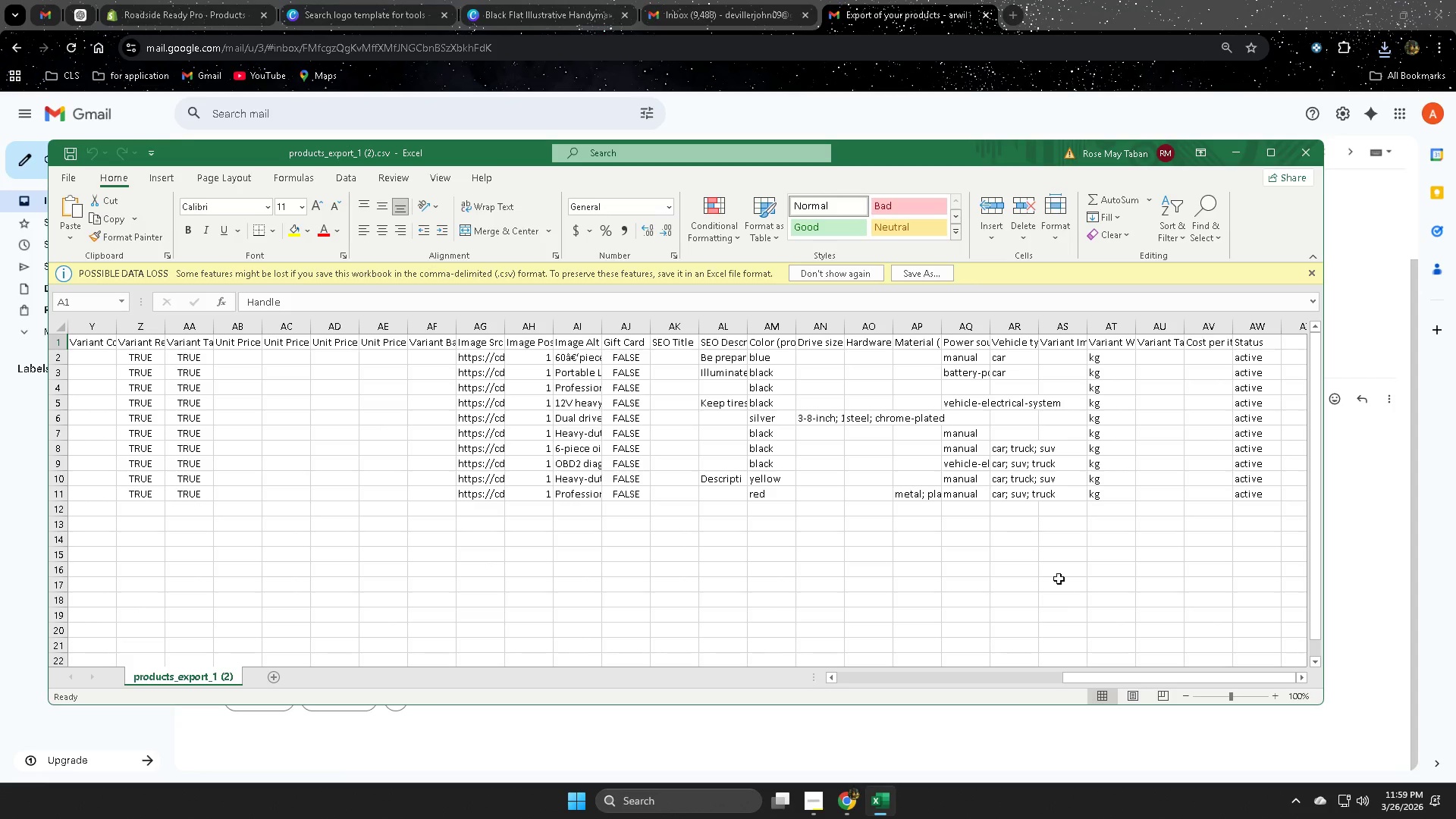 
wait(11.38)
 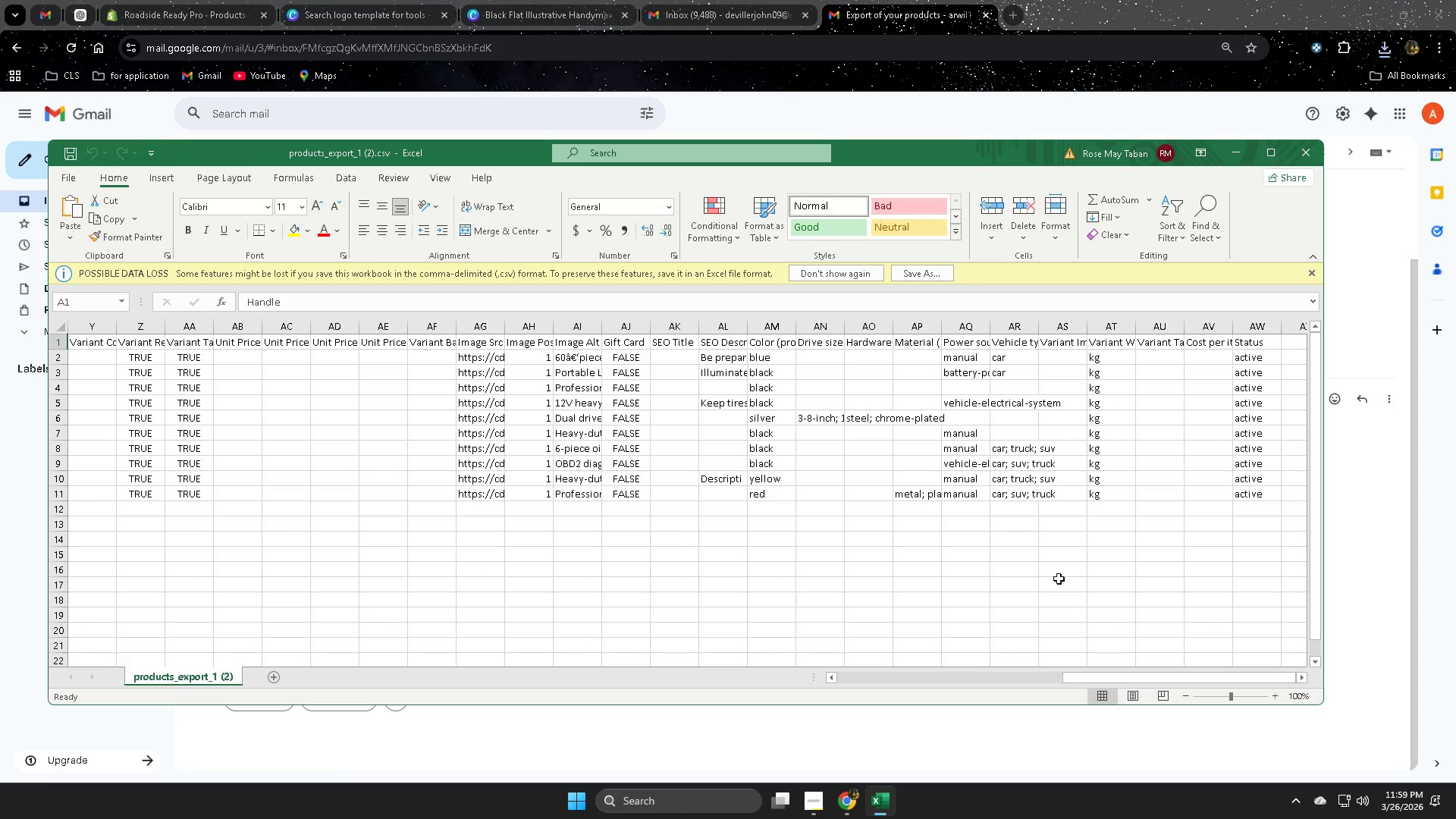 
left_click_drag(start_coordinate=[1110, 679], to_coordinate=[821, 673])
 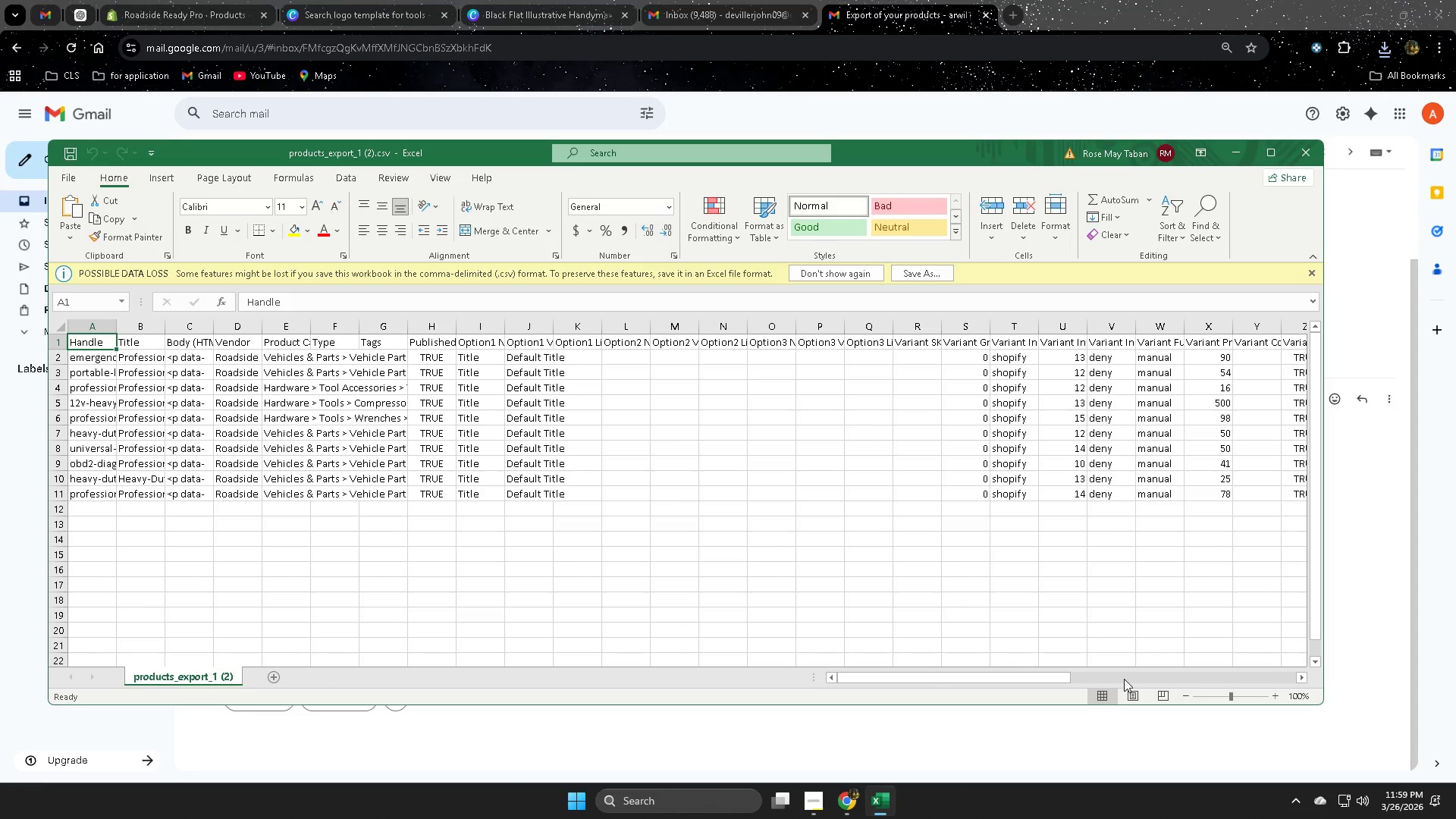 
left_click_drag(start_coordinate=[976, 676], to_coordinate=[994, 676])
 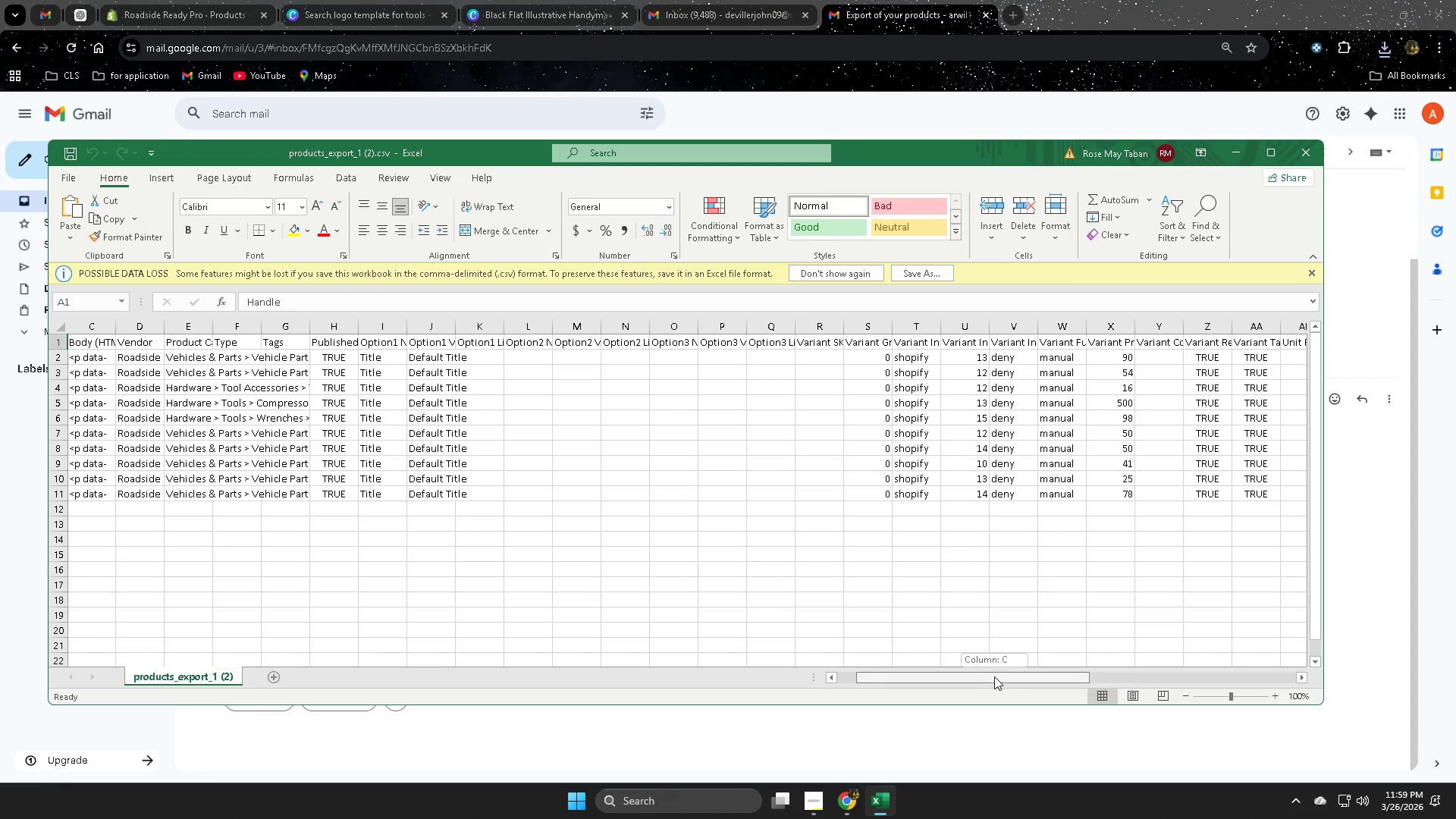 
left_click_drag(start_coordinate=[994, 676], to_coordinate=[1100, 679])
 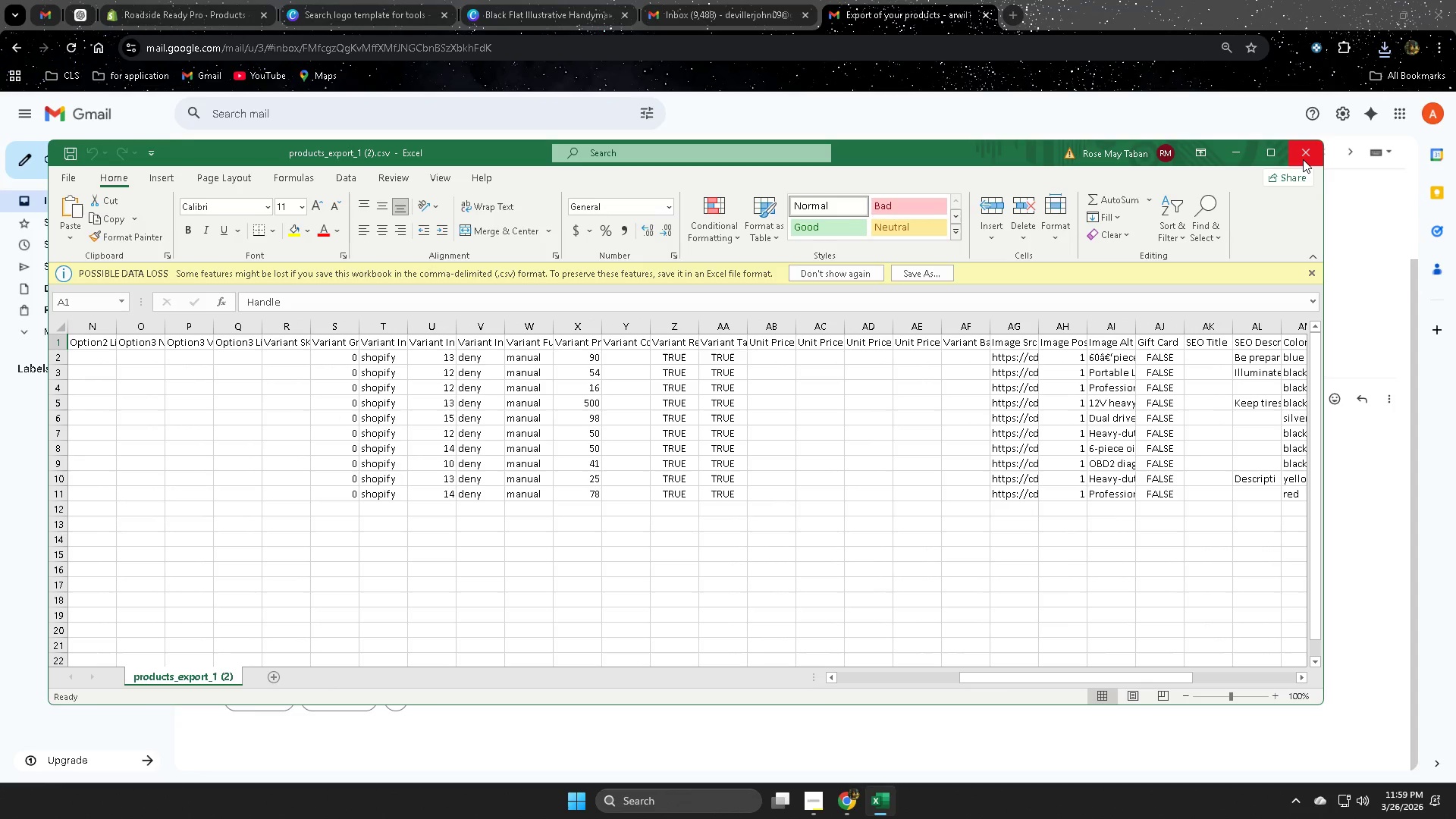 
left_click([1304, 158])
 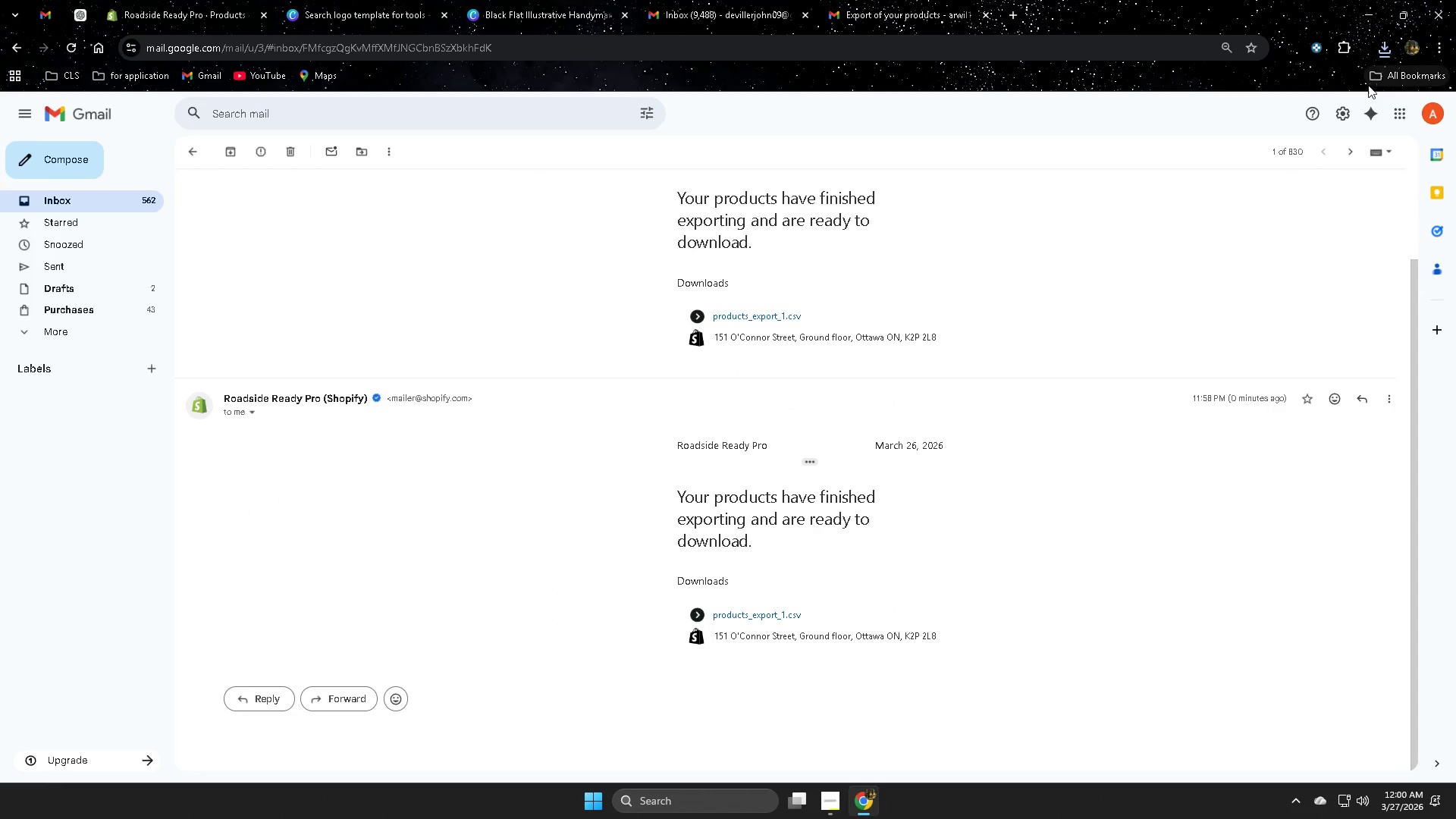 
left_click([1388, 48])
 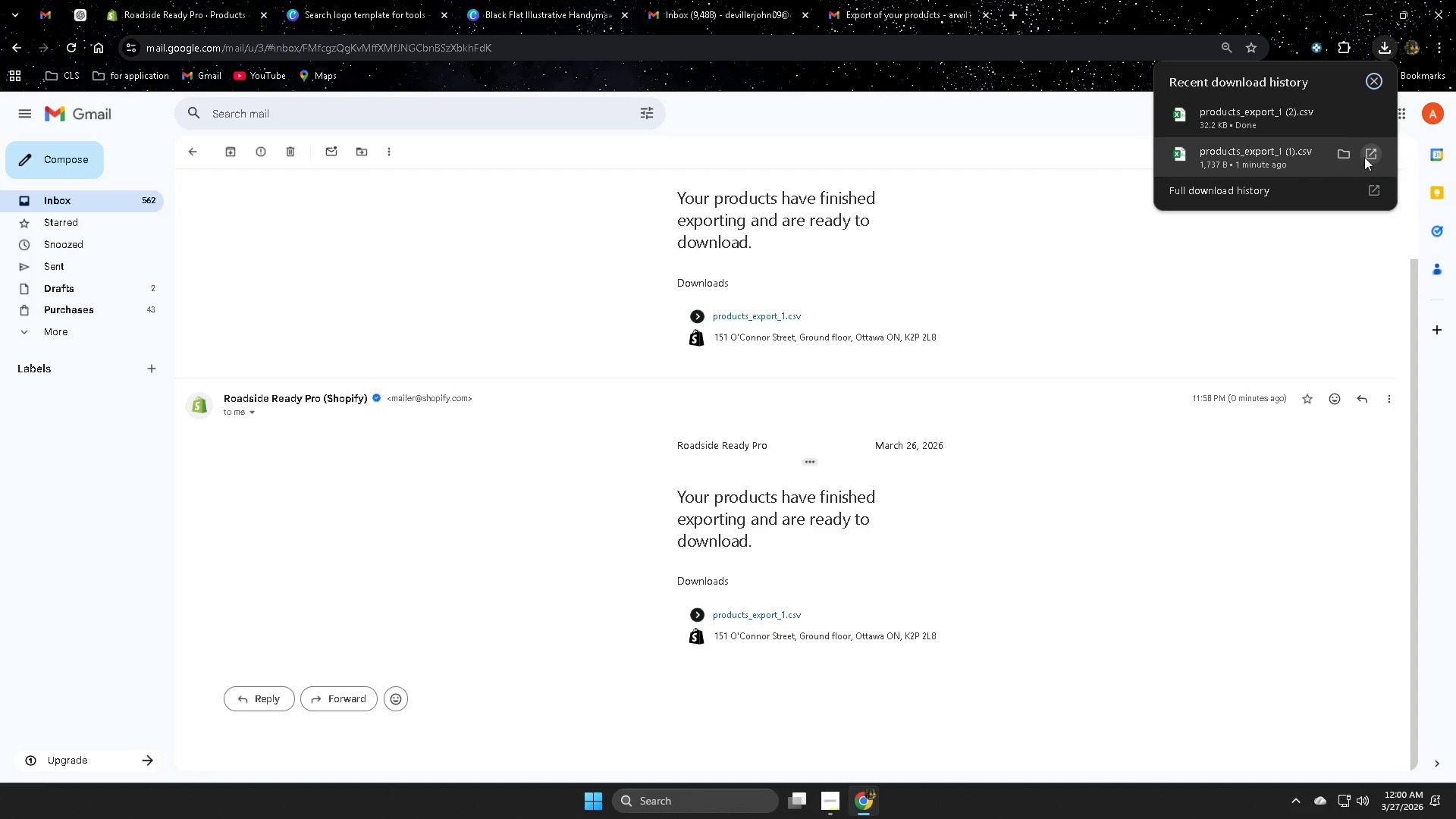 
wait(5.12)
 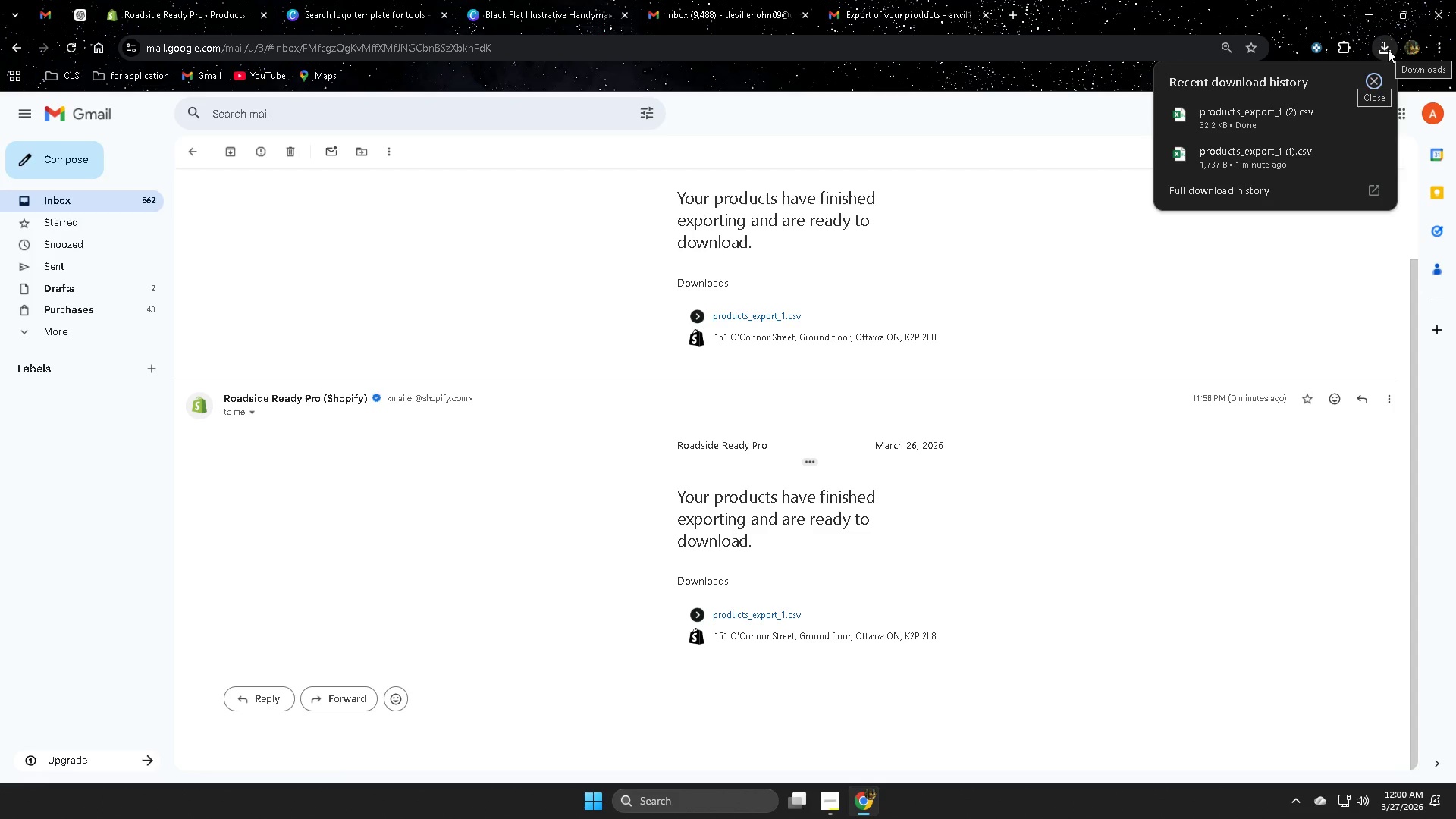 
left_click([1266, 195])
 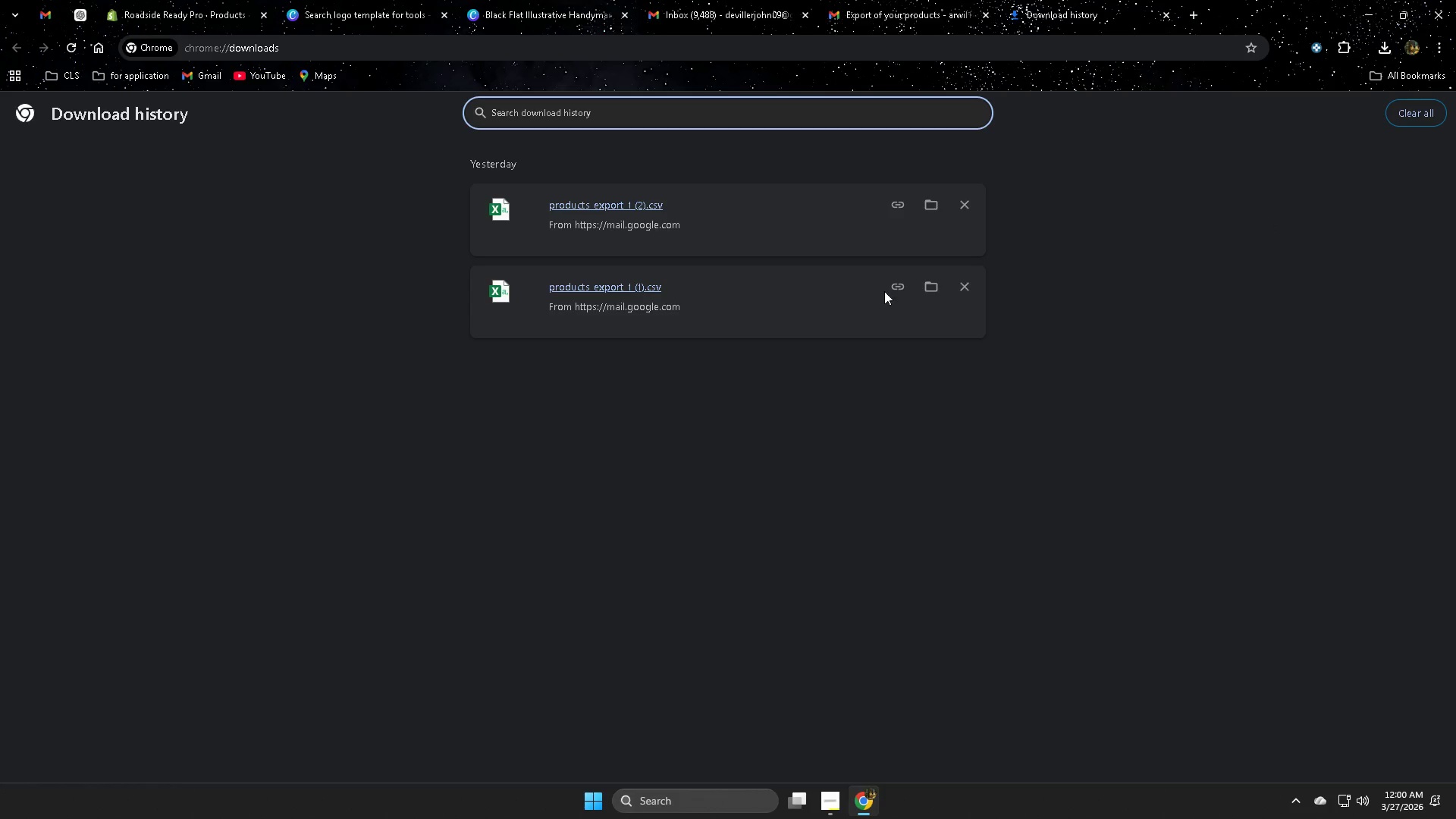 
mouse_move([927, 290])
 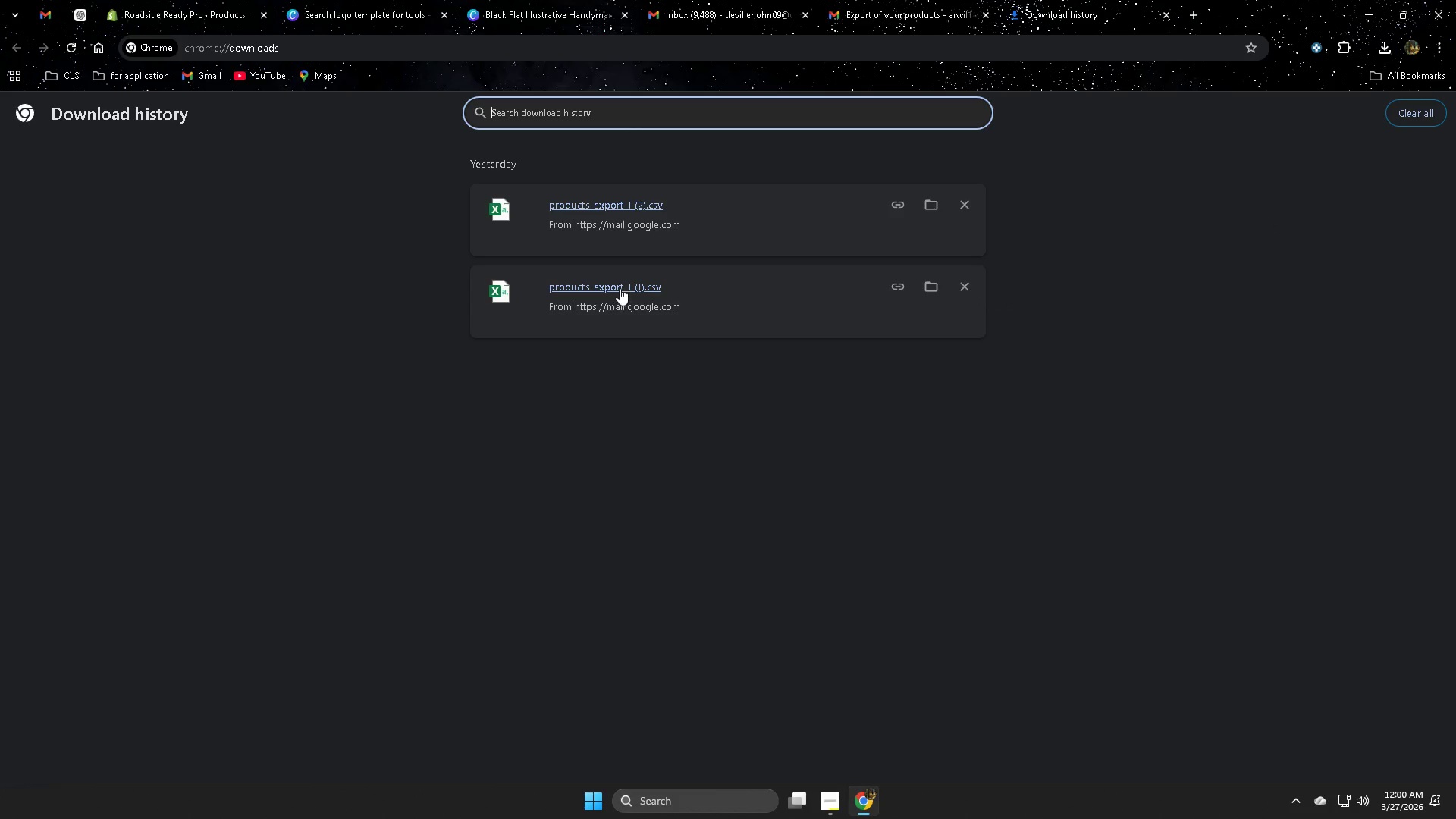 
right_click([620, 288])
 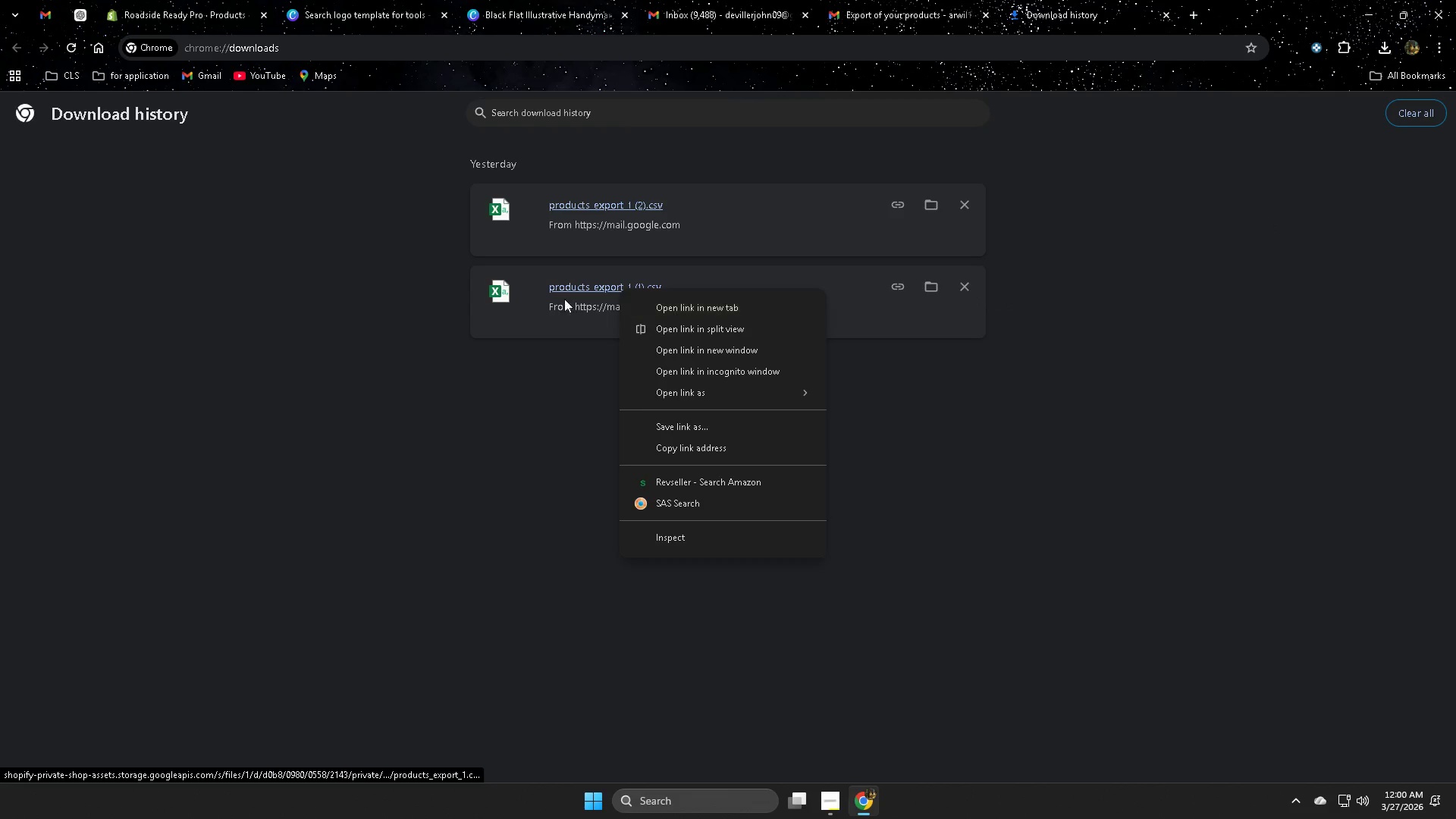 
left_click([560, 289])
 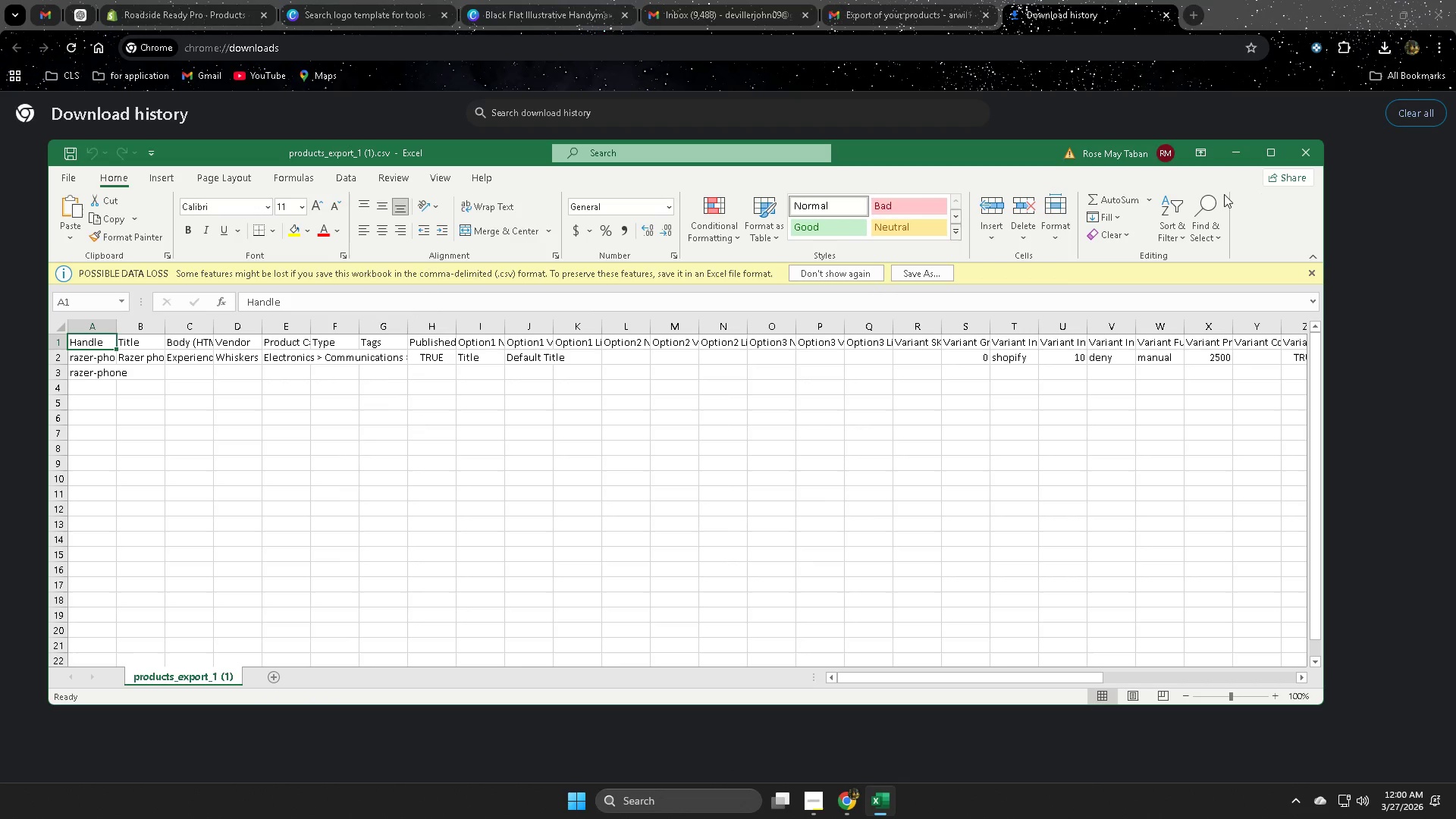 
left_click([1310, 152])
 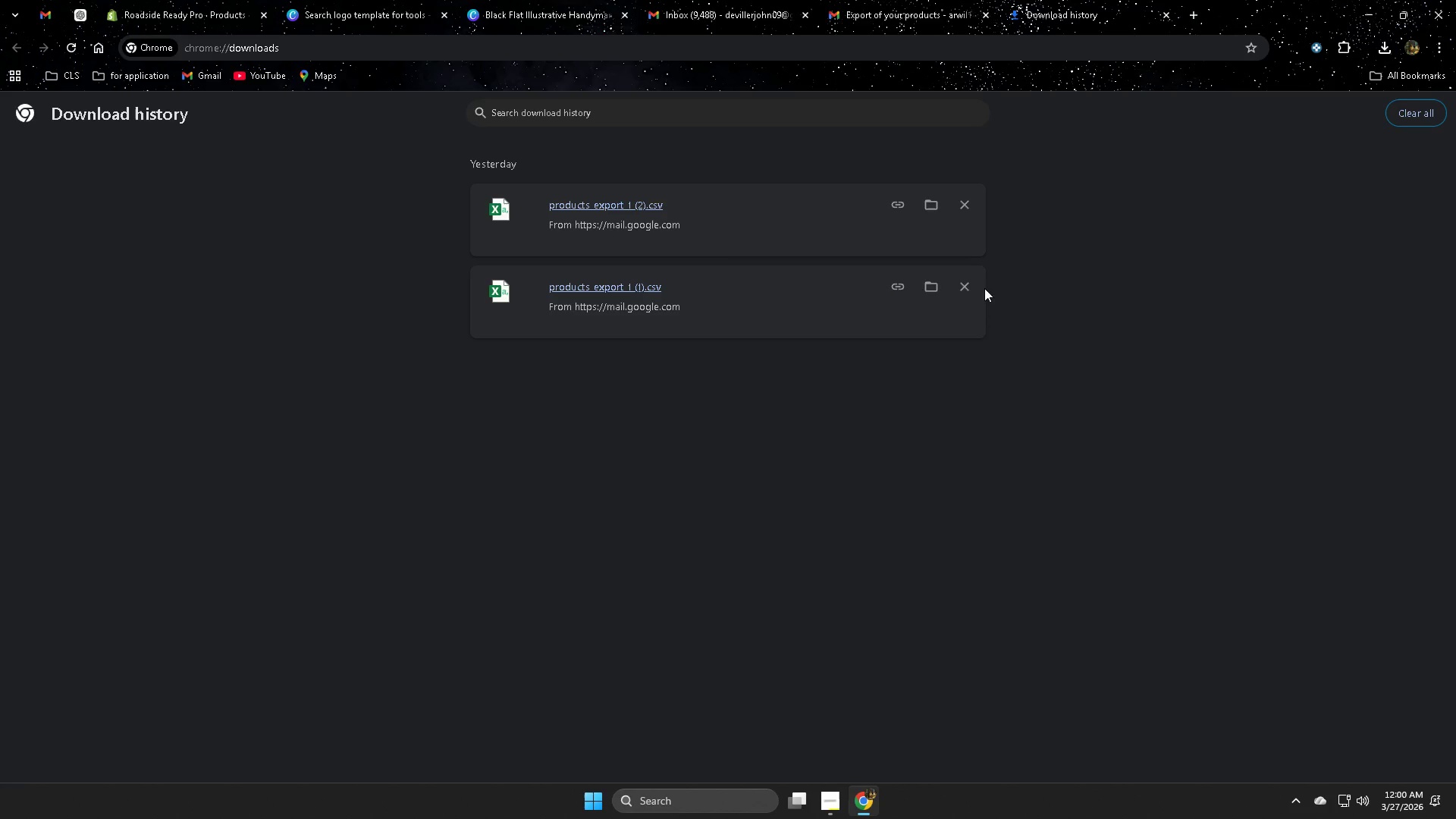 
left_click([963, 285])
 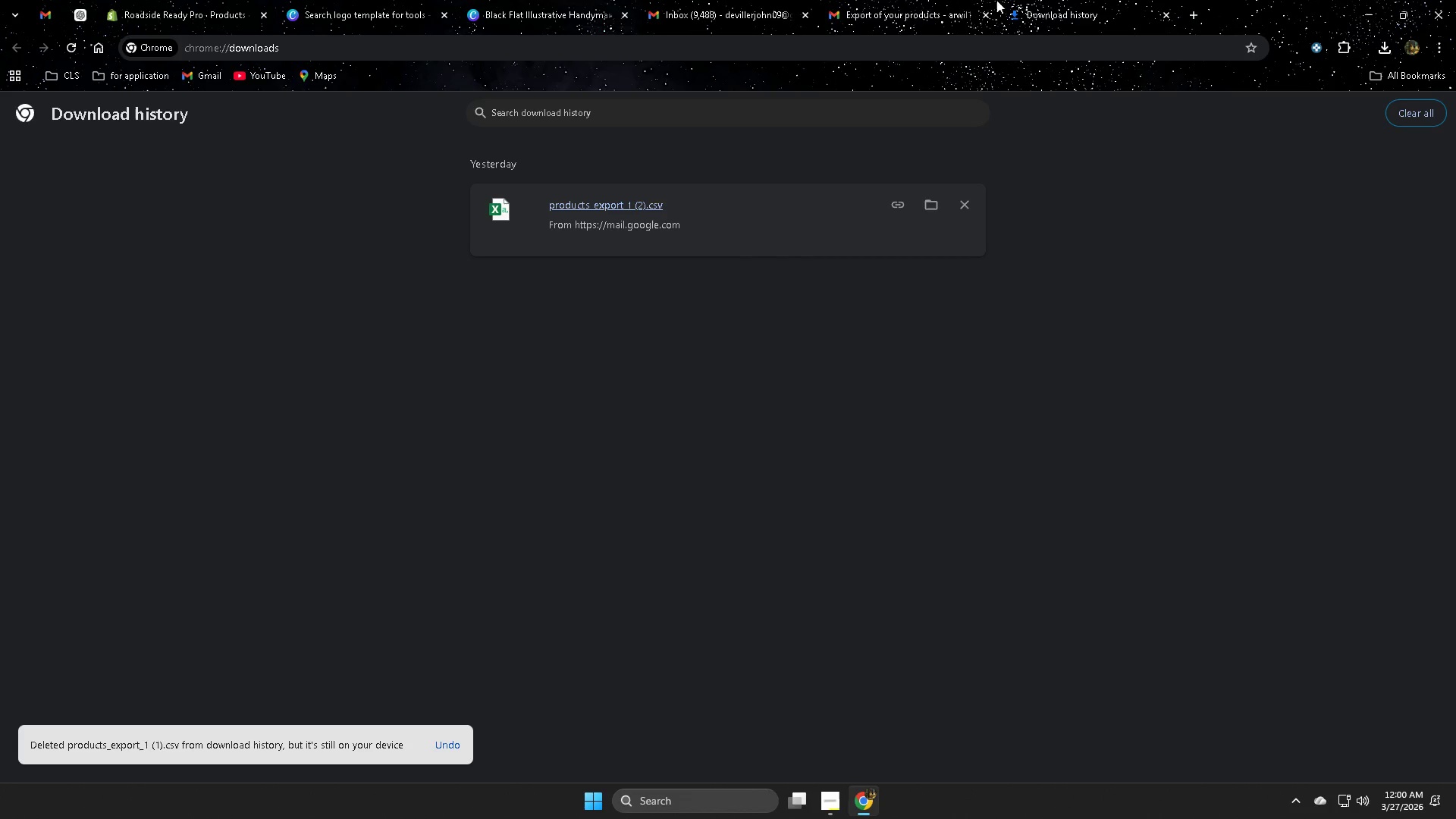 
left_click([1060, 2])
 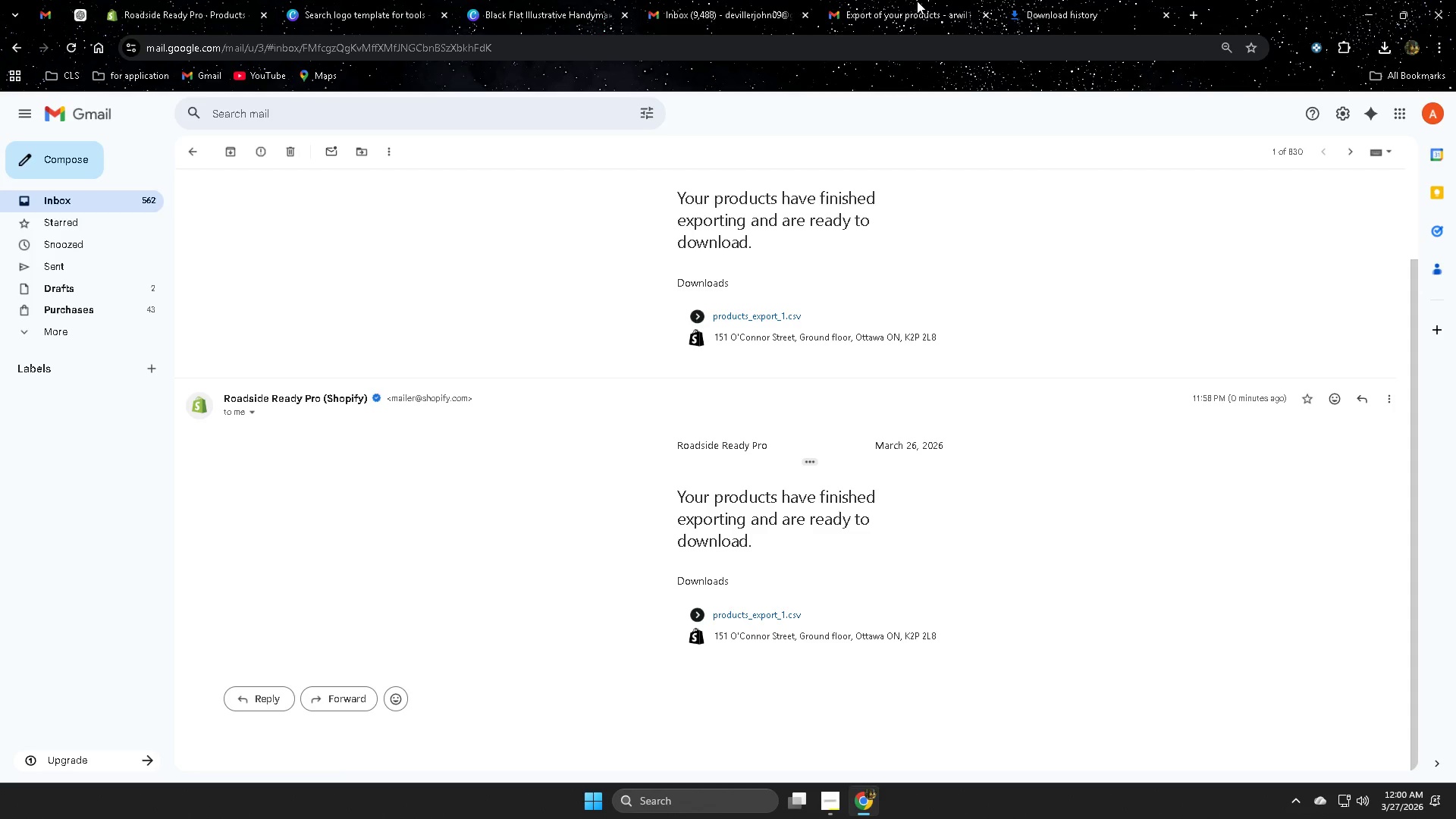 
double_click([1068, 6])
 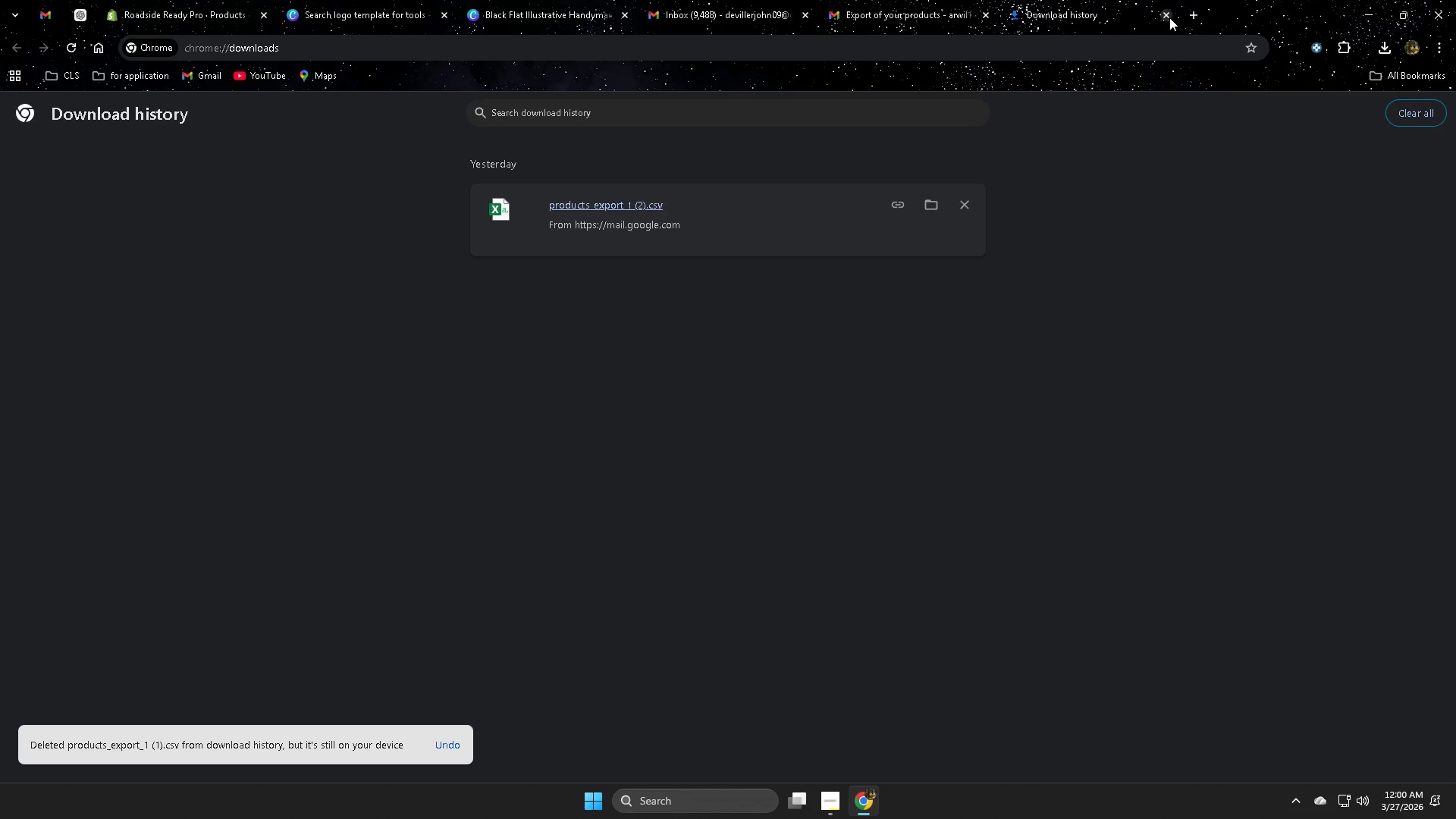 
left_click([1169, 17])
 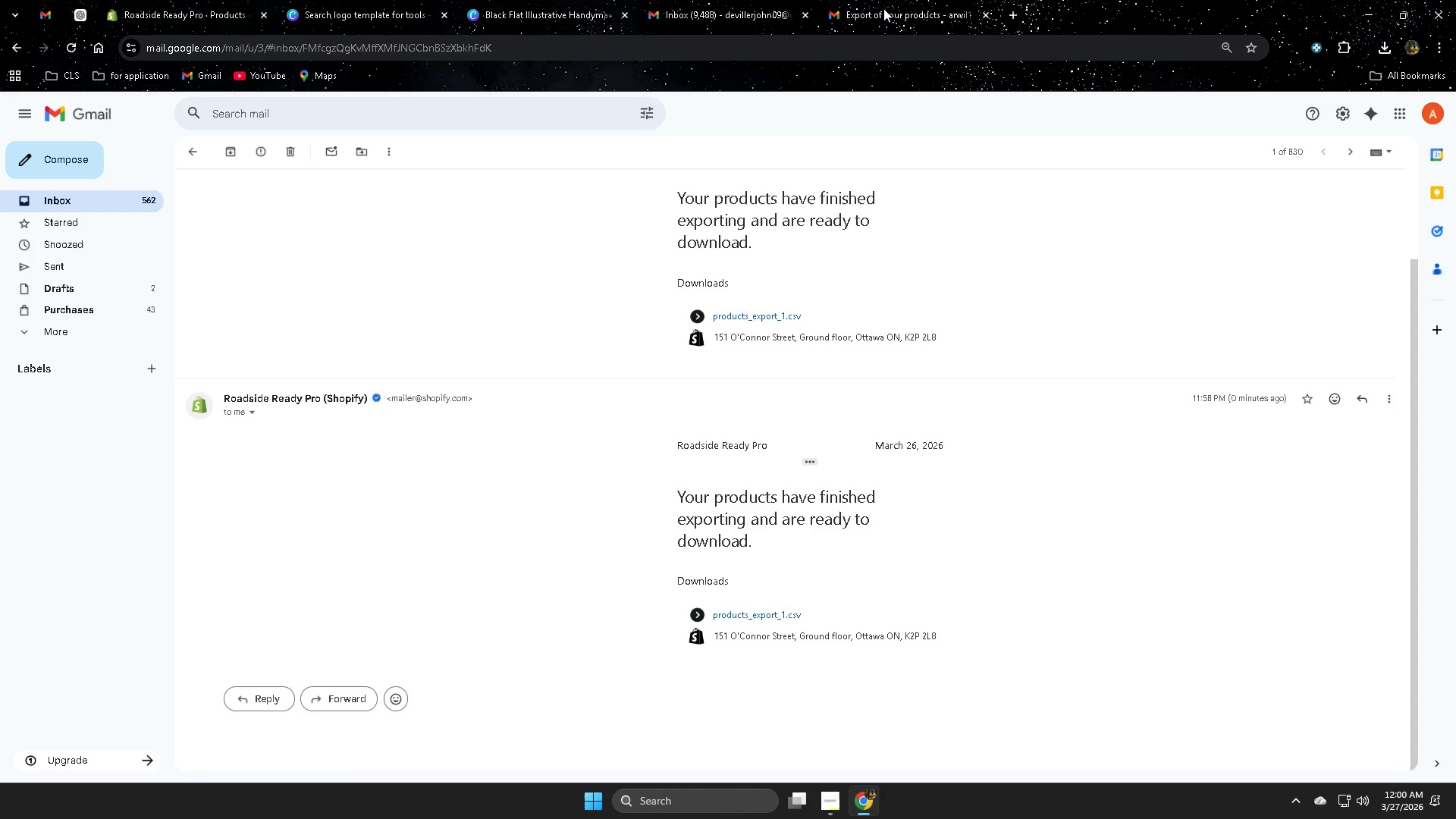 
left_click([908, 10])
 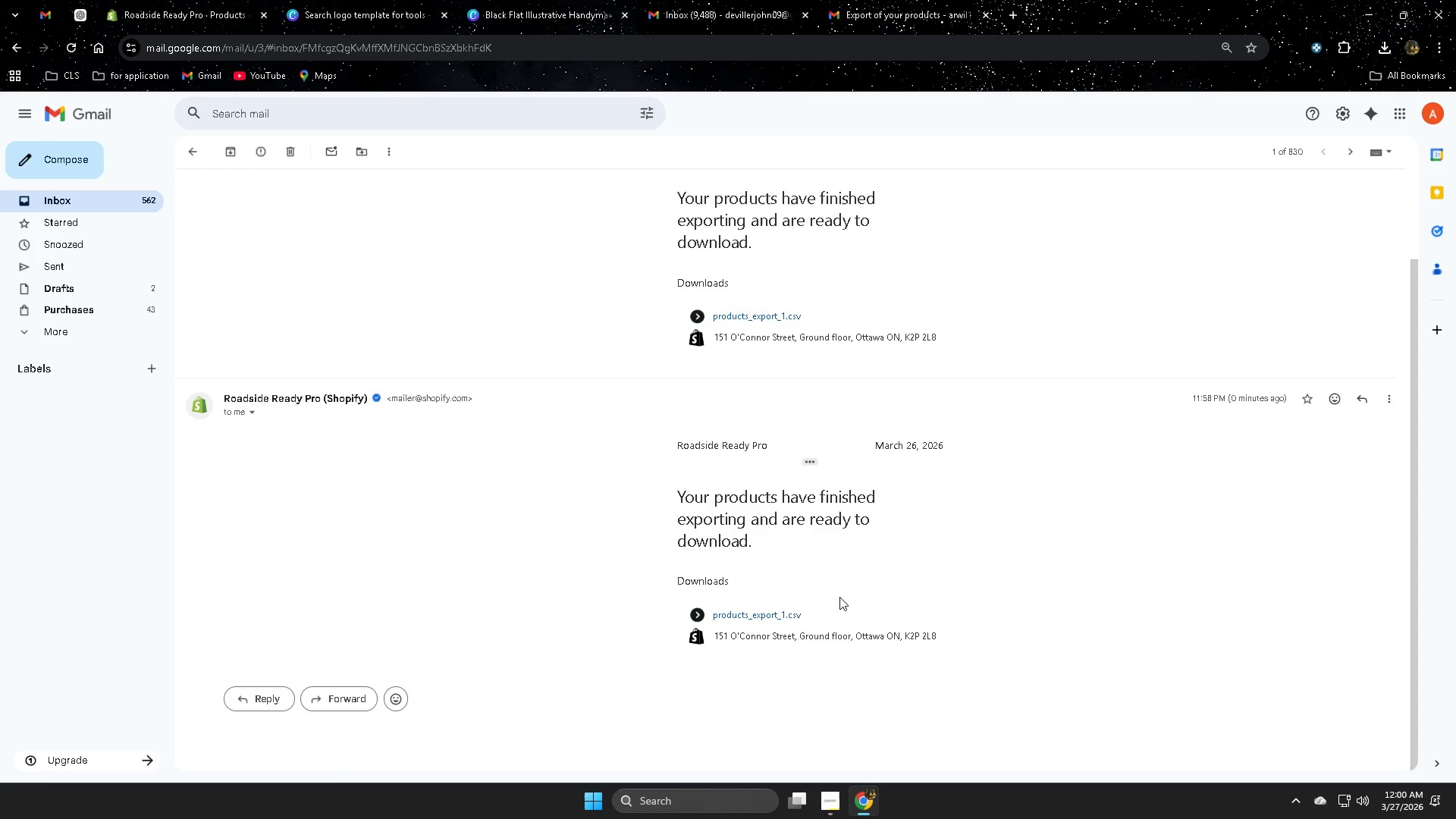 
scroll: coordinate [826, 582], scroll_direction: down, amount: 1.0
 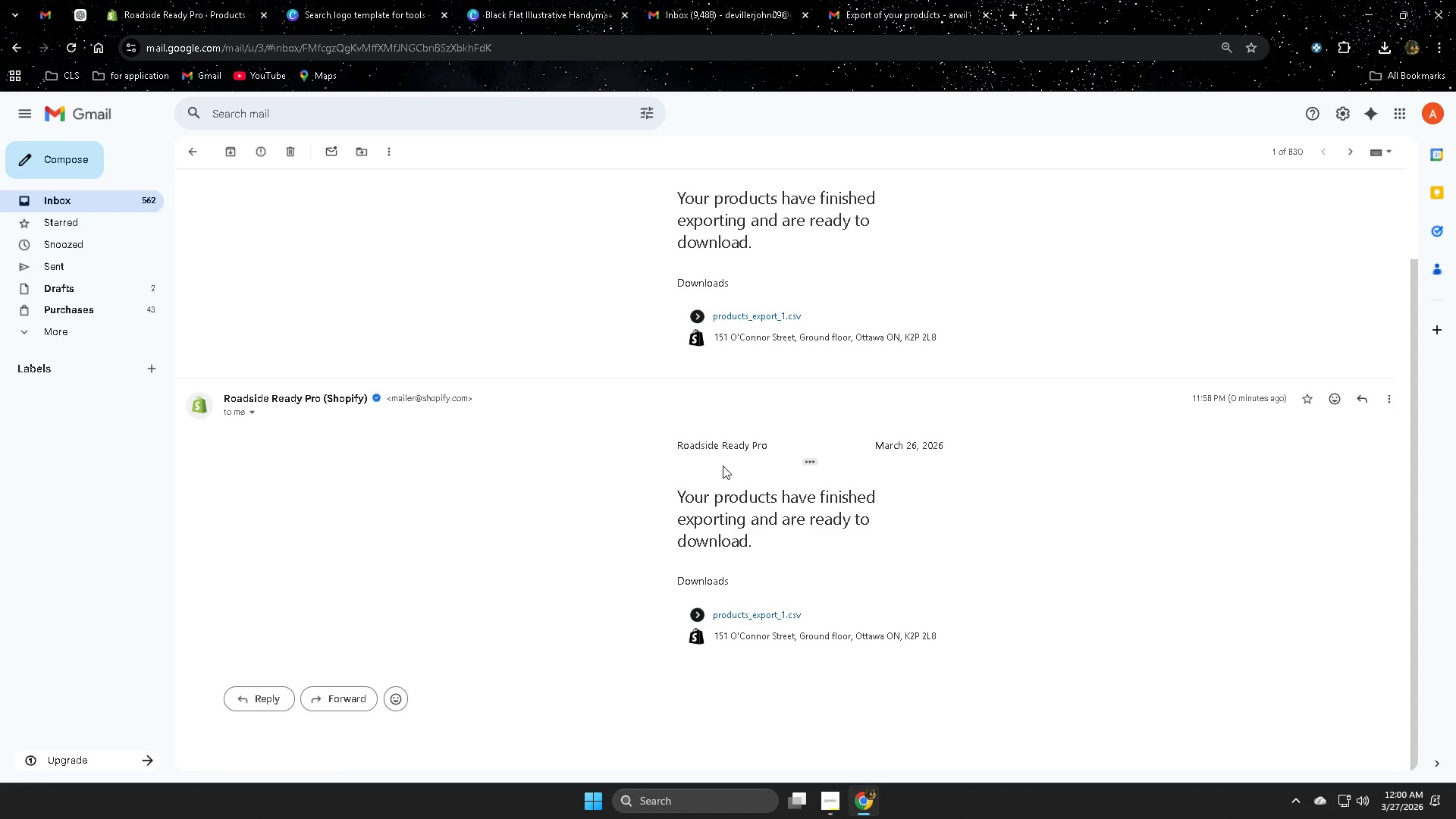 
scroll: coordinate [730, 480], scroll_direction: up, amount: 3.0
 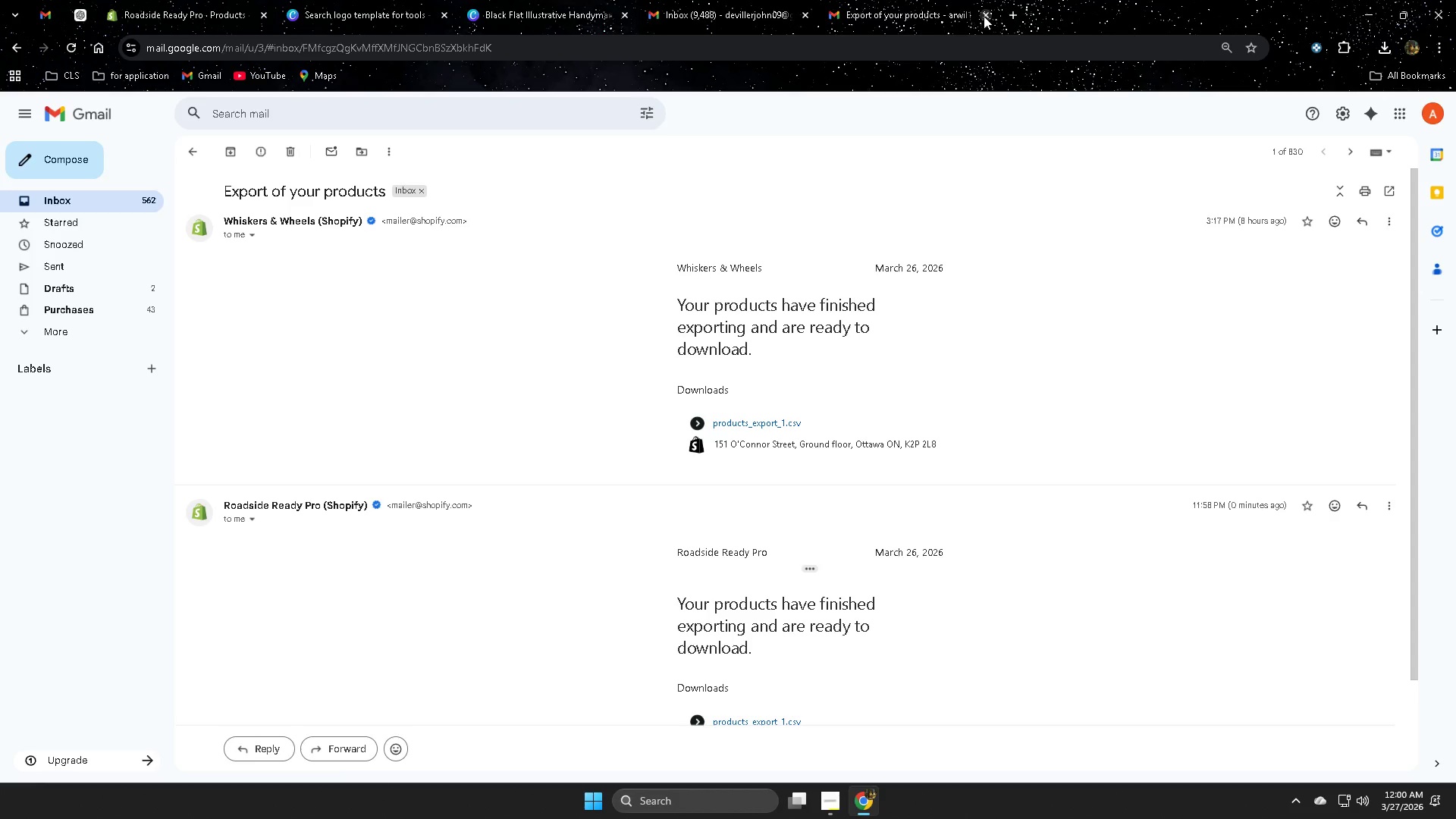 
left_click([984, 16])
 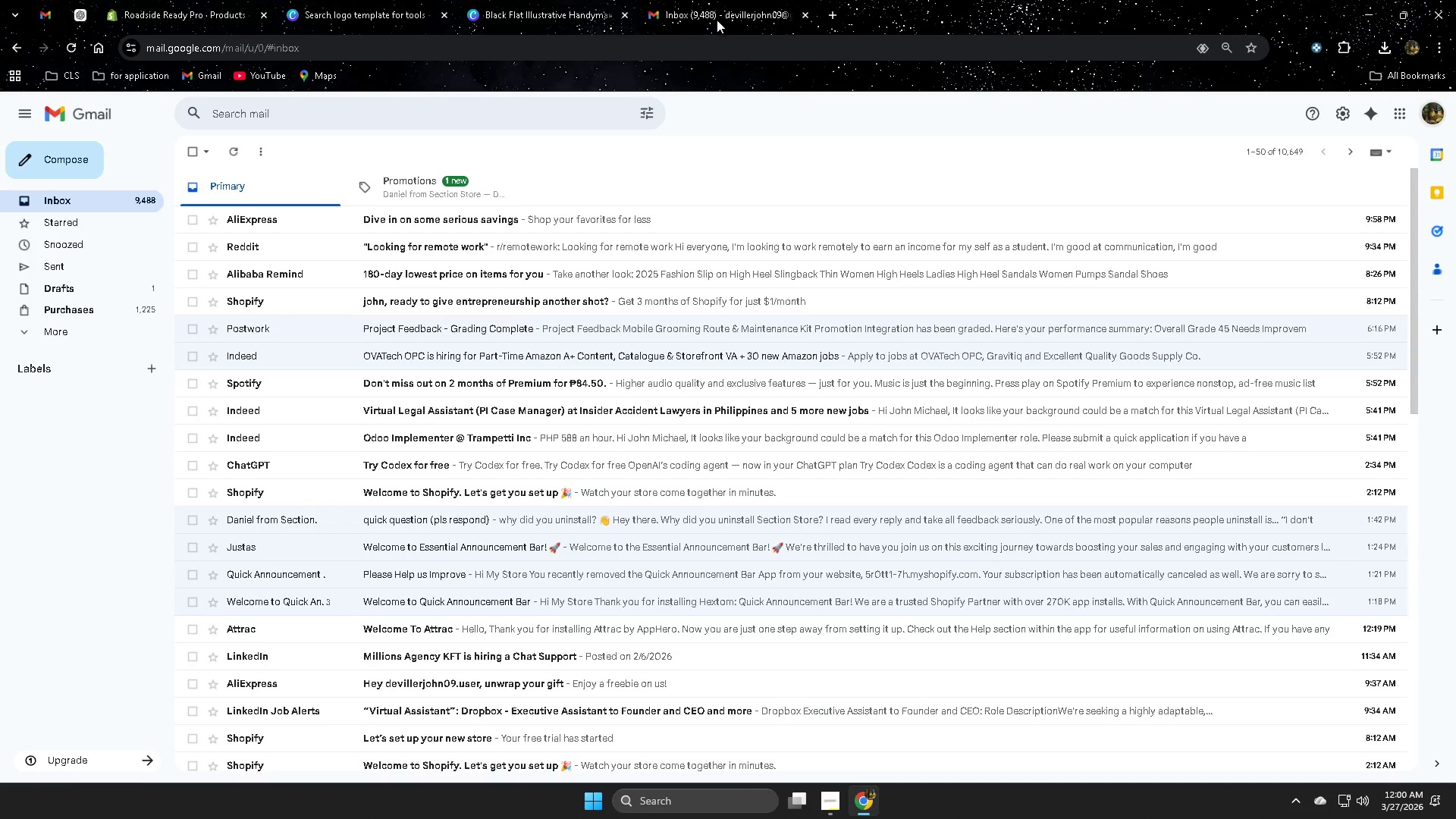 
mouse_move([808, 29])
 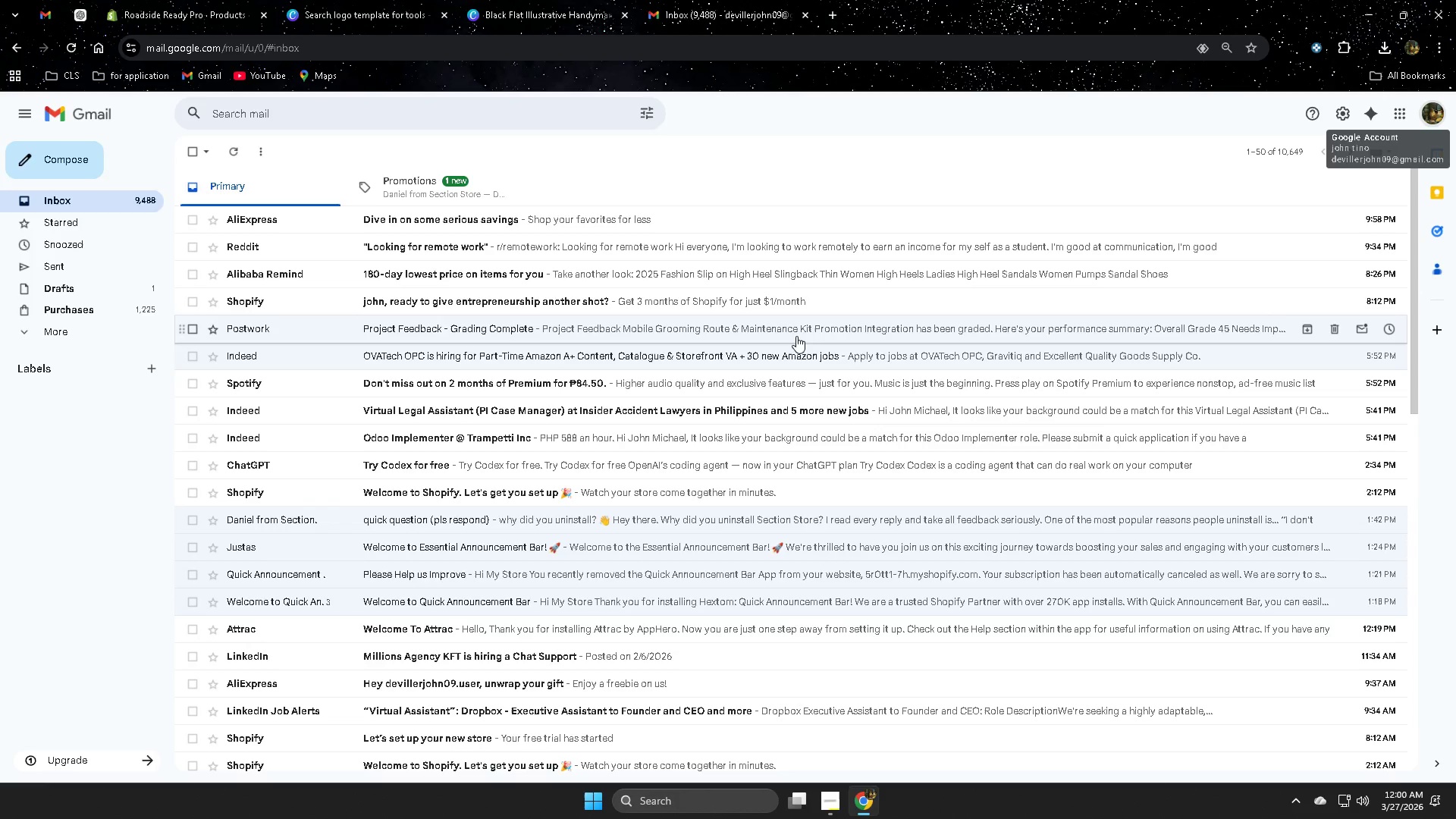 
left_click([795, 332])
 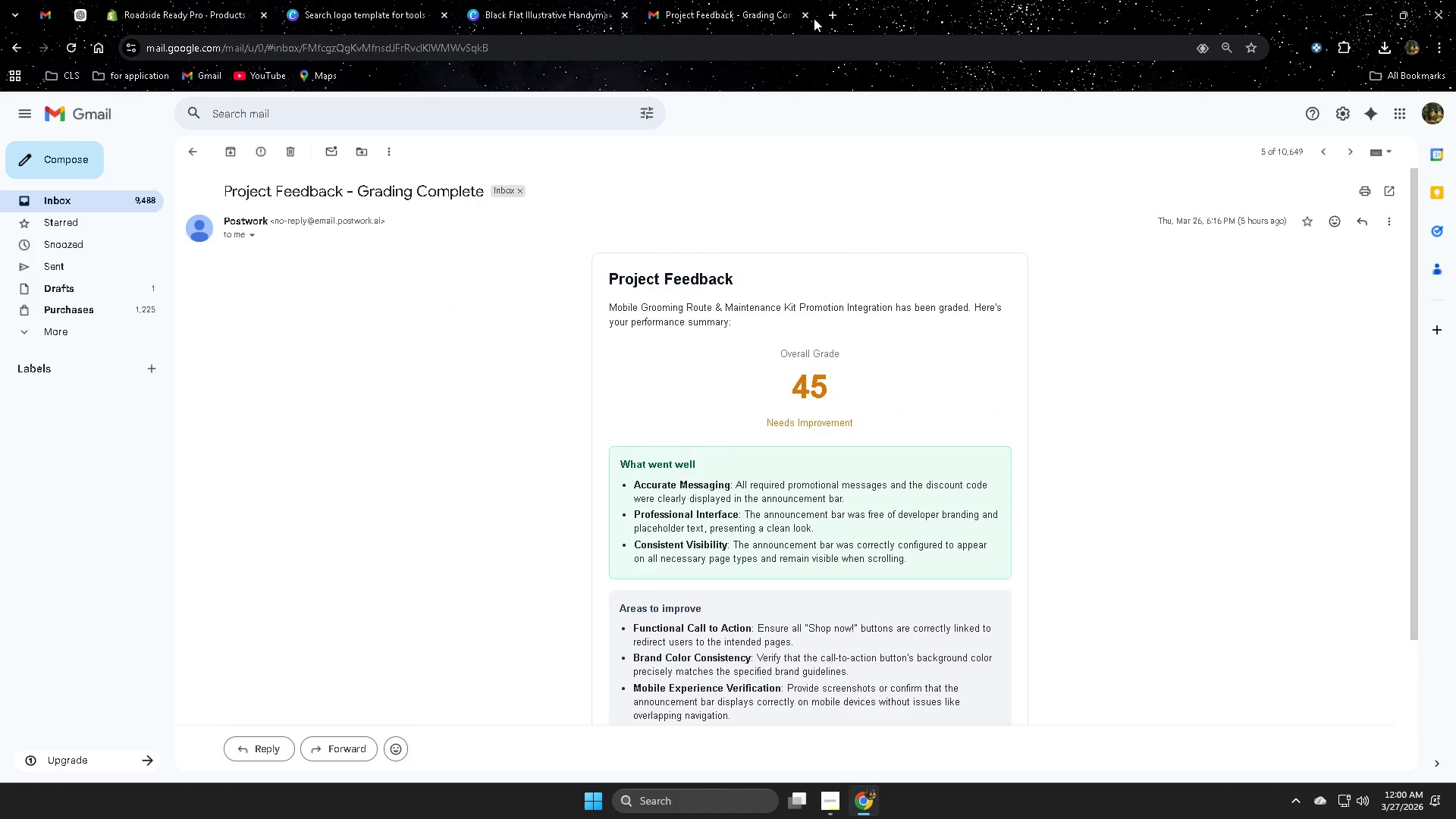 
left_click([807, 14])
 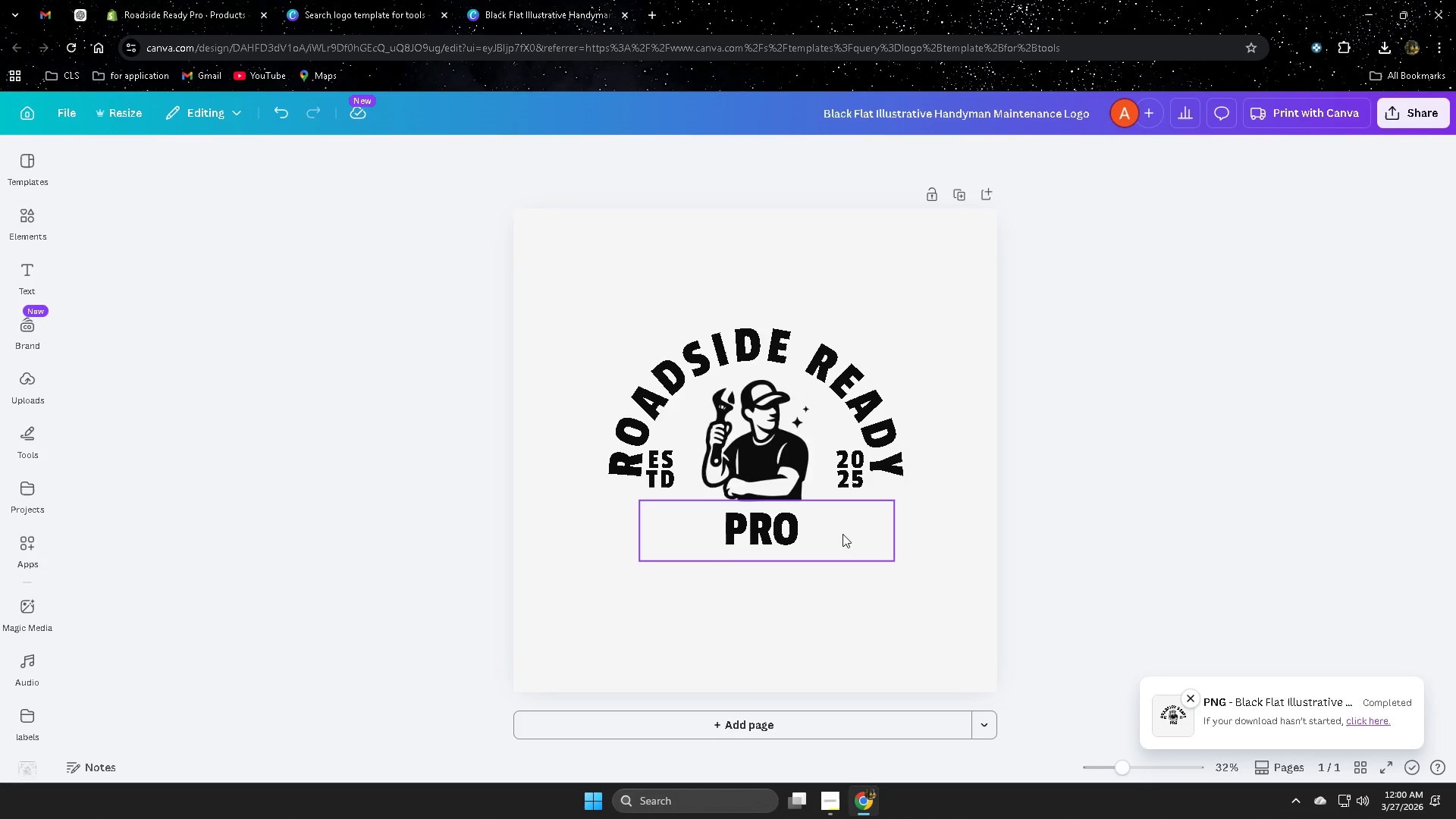 
scroll: coordinate [1024, 628], scroll_direction: none, amount: 0.0
 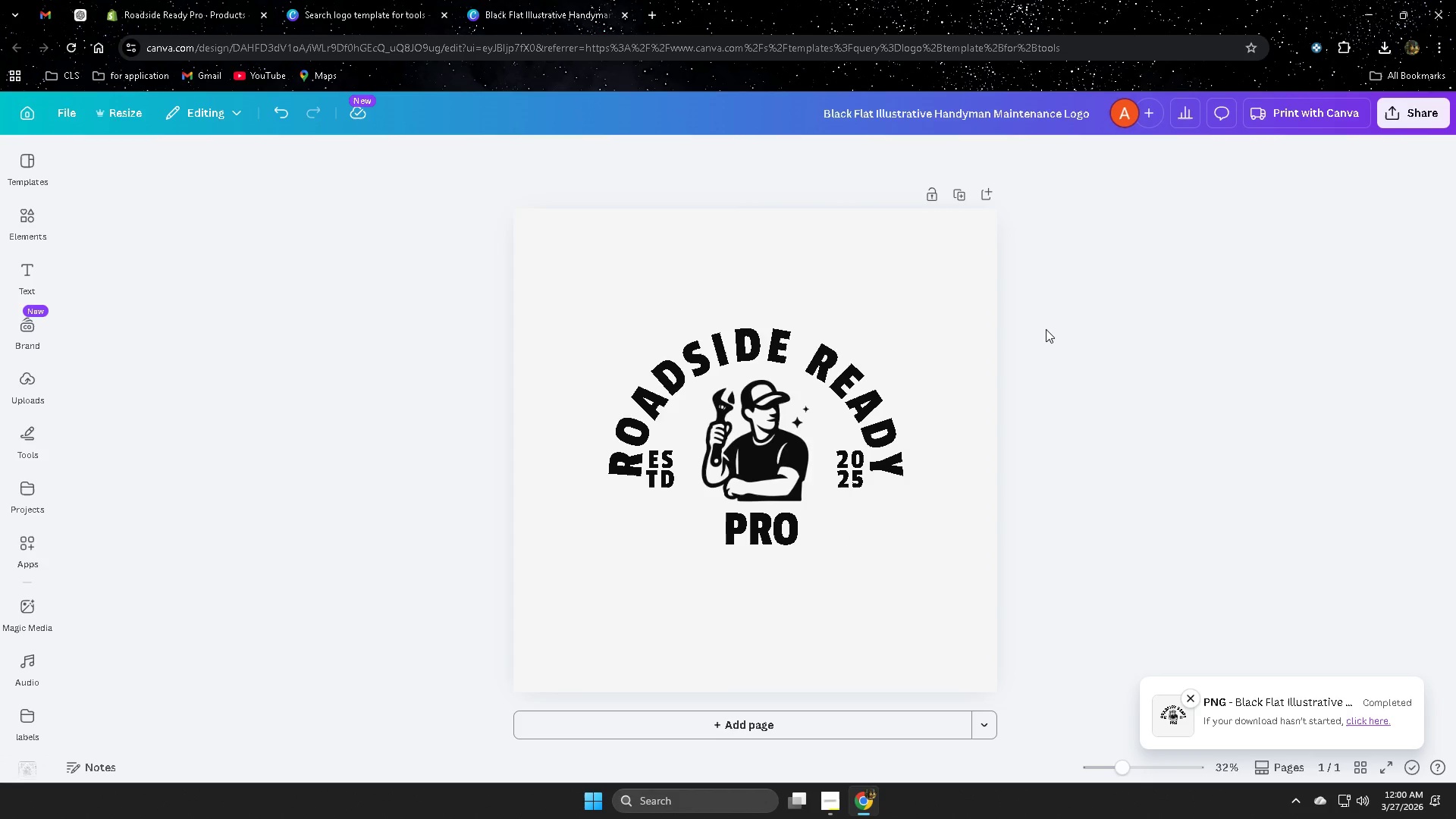 
key(Control+W)
 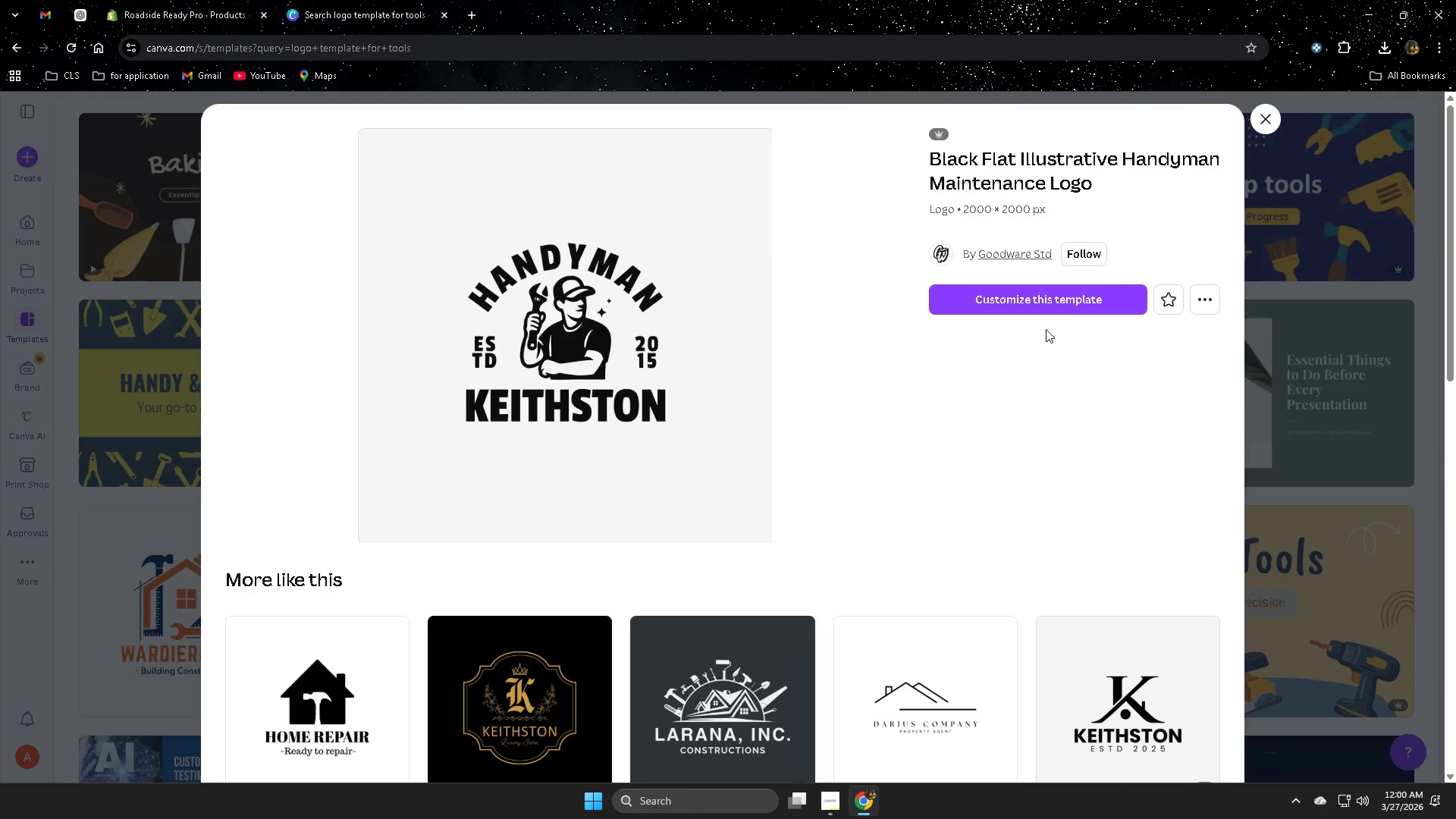 
key(Control+W)